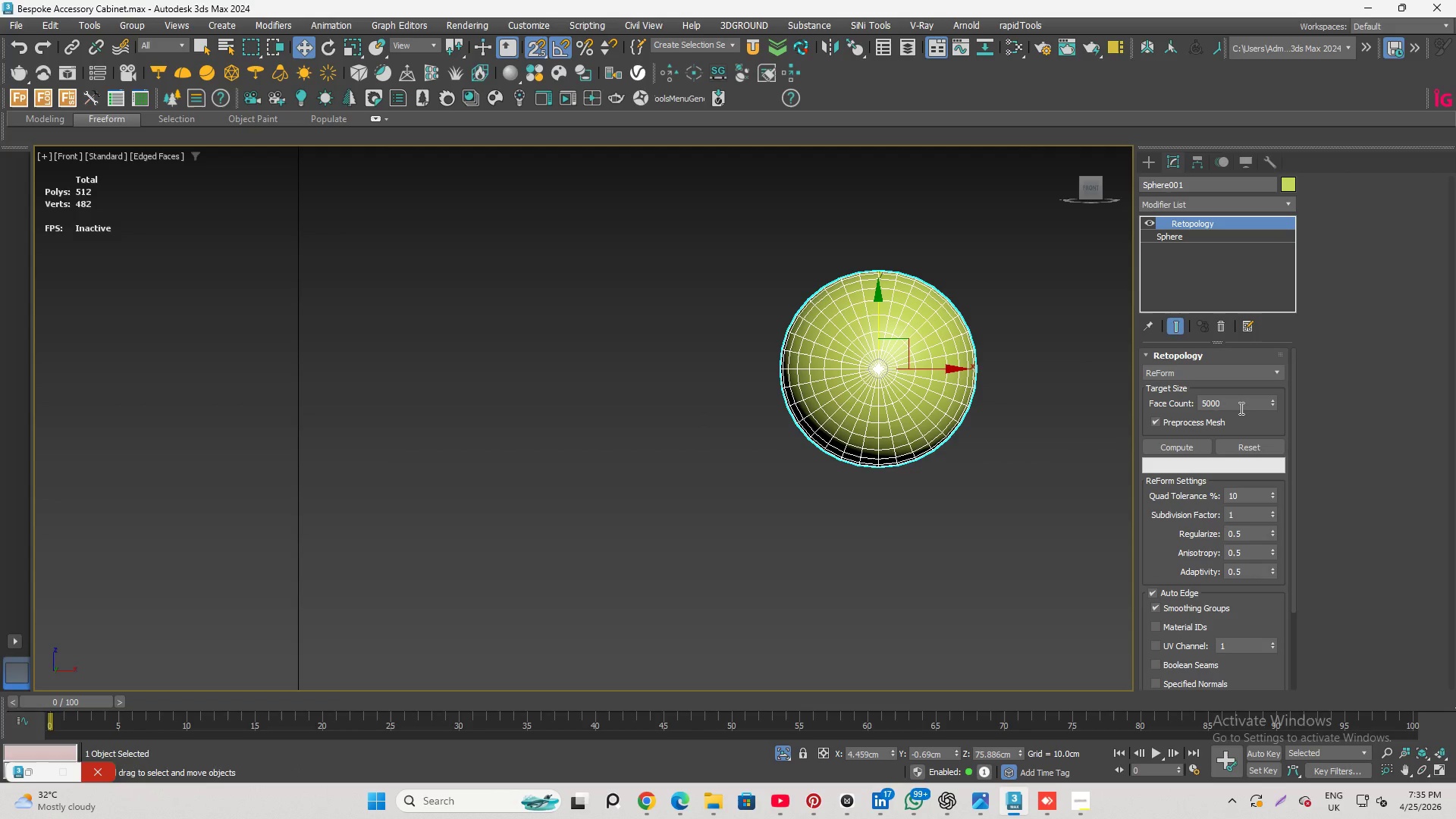 
wait(5.22)
 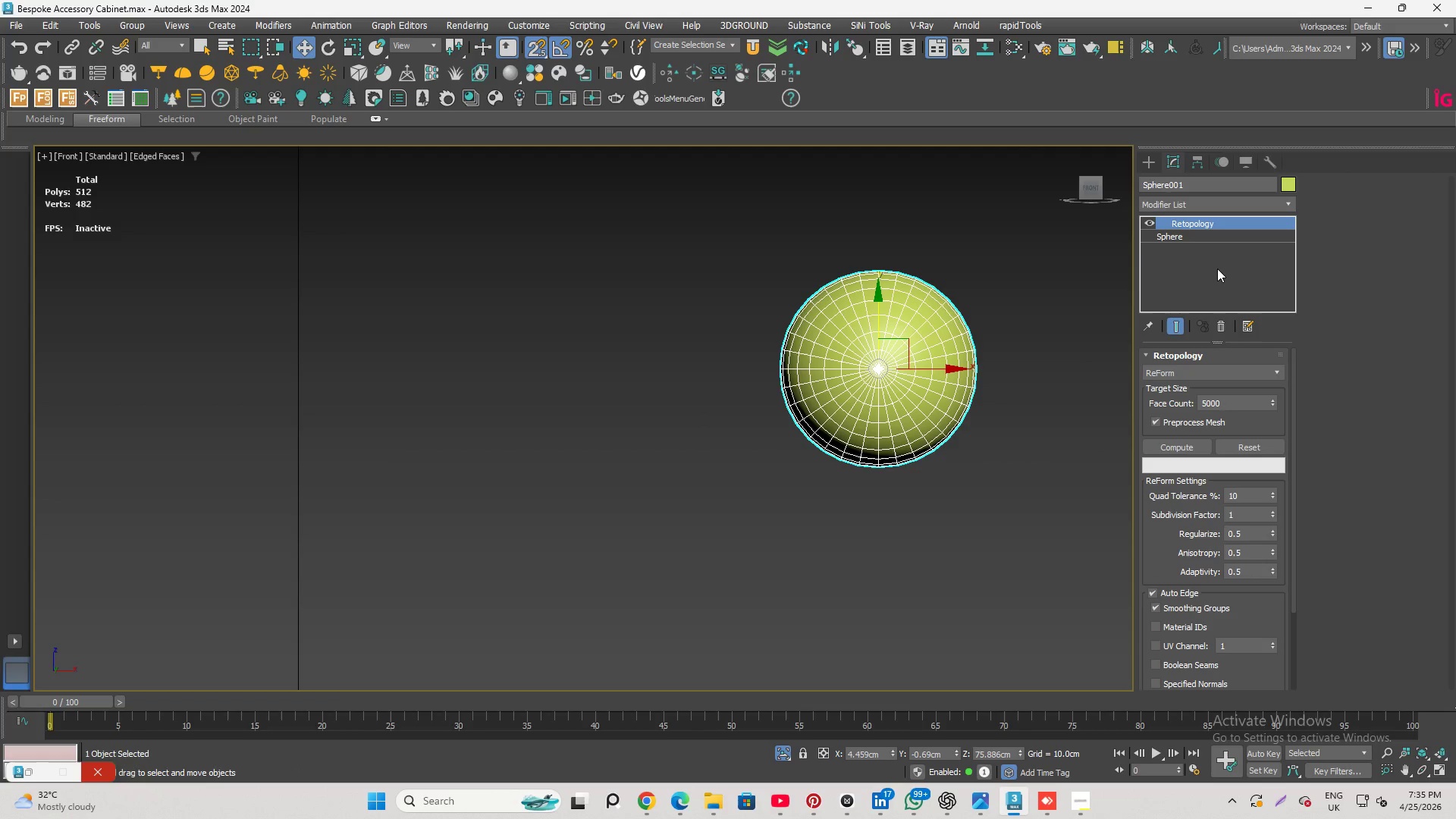 
left_click_drag(start_coordinate=[1240, 406], to_coordinate=[1118, 407])
 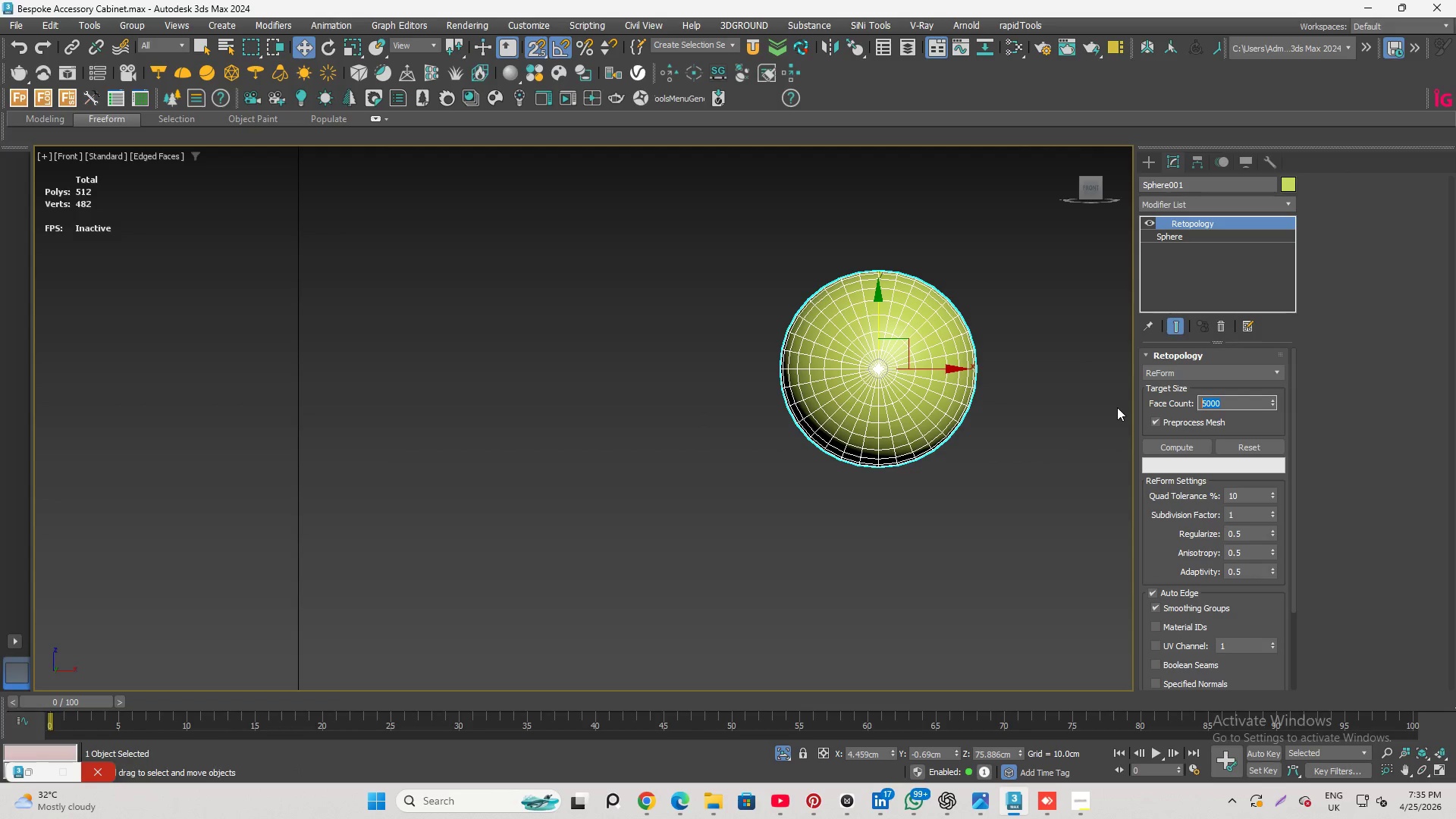 
key(Numpad4)
 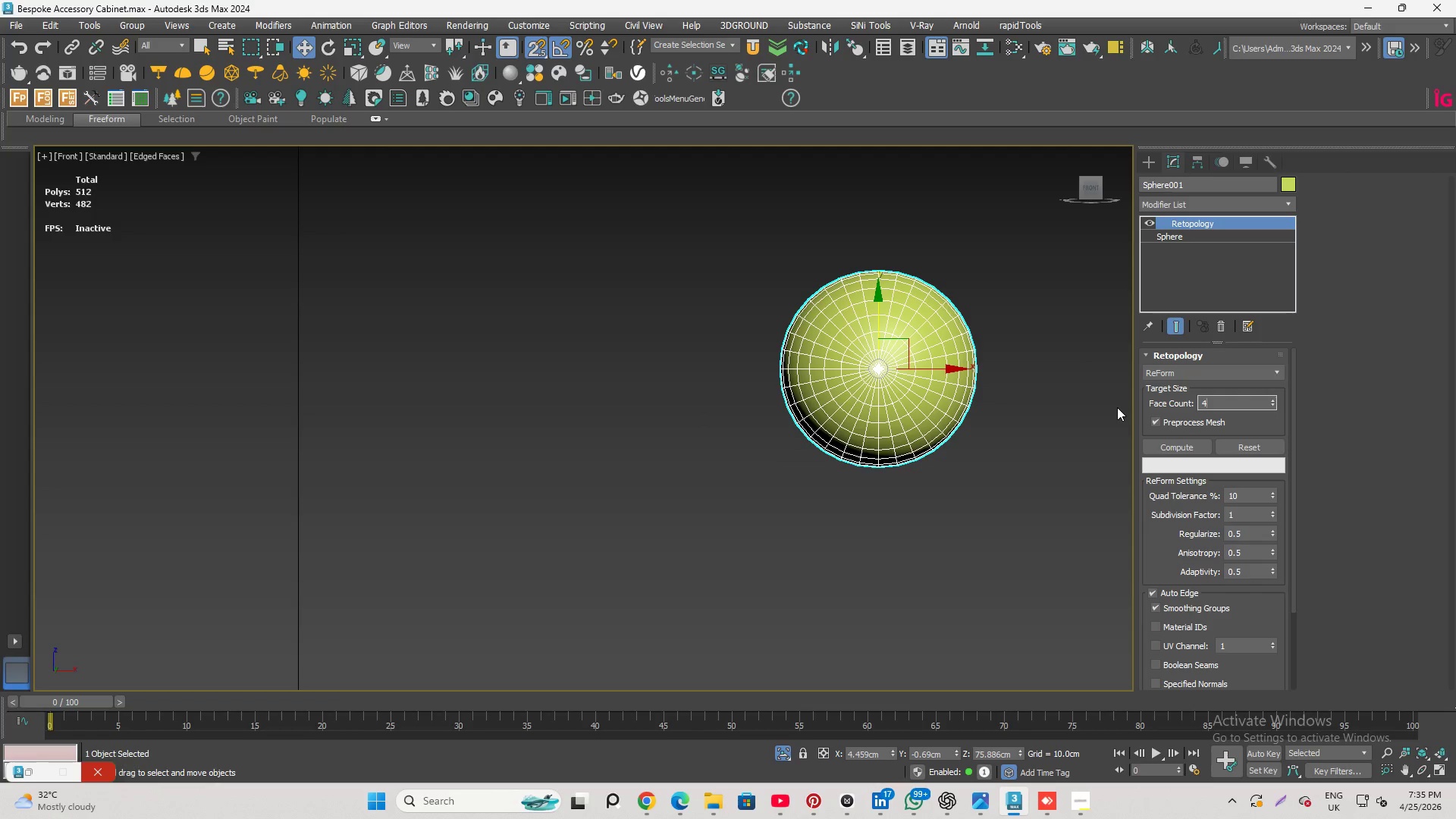 
key(Numpad5)
 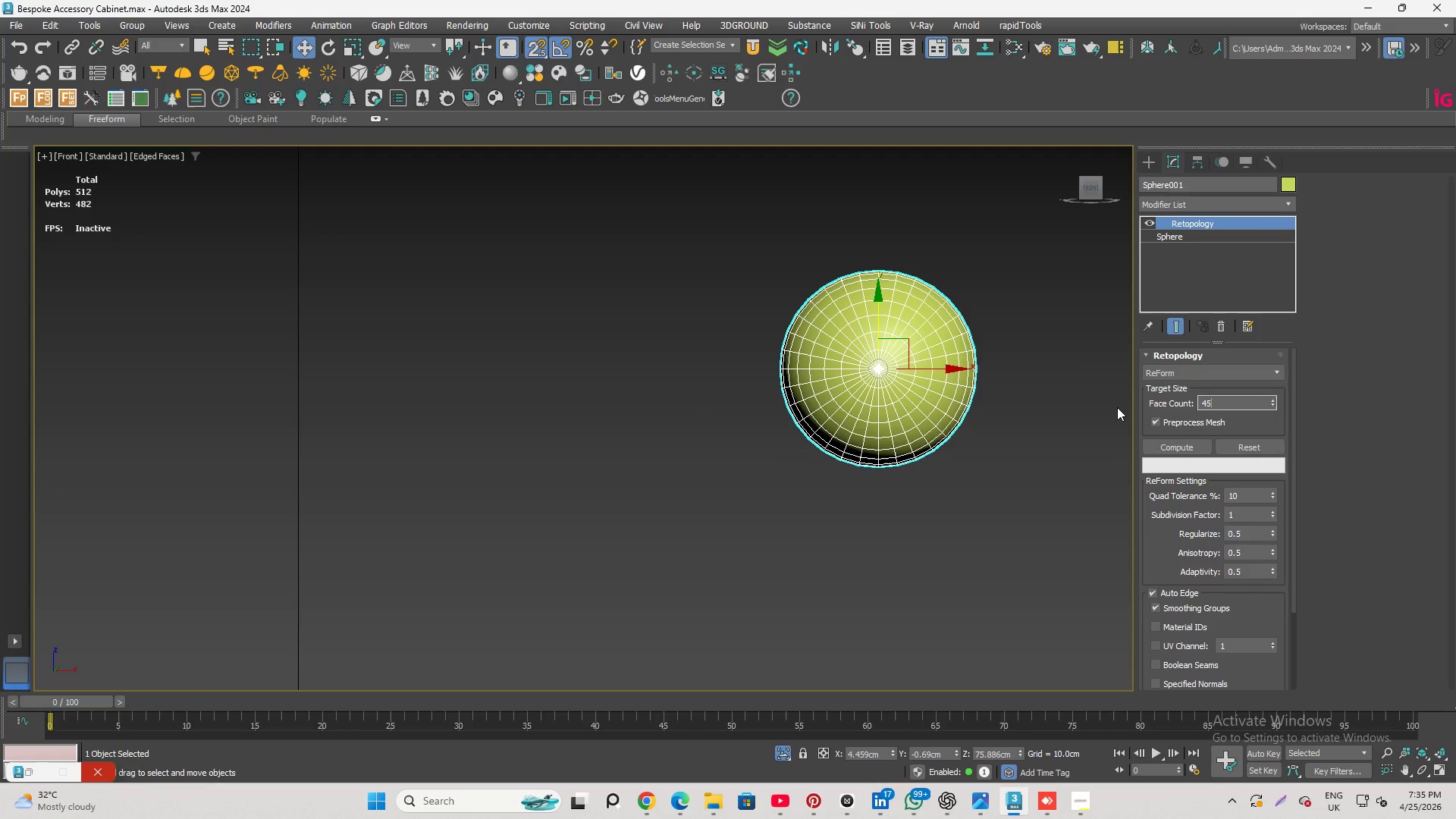 
key(Numpad0)
 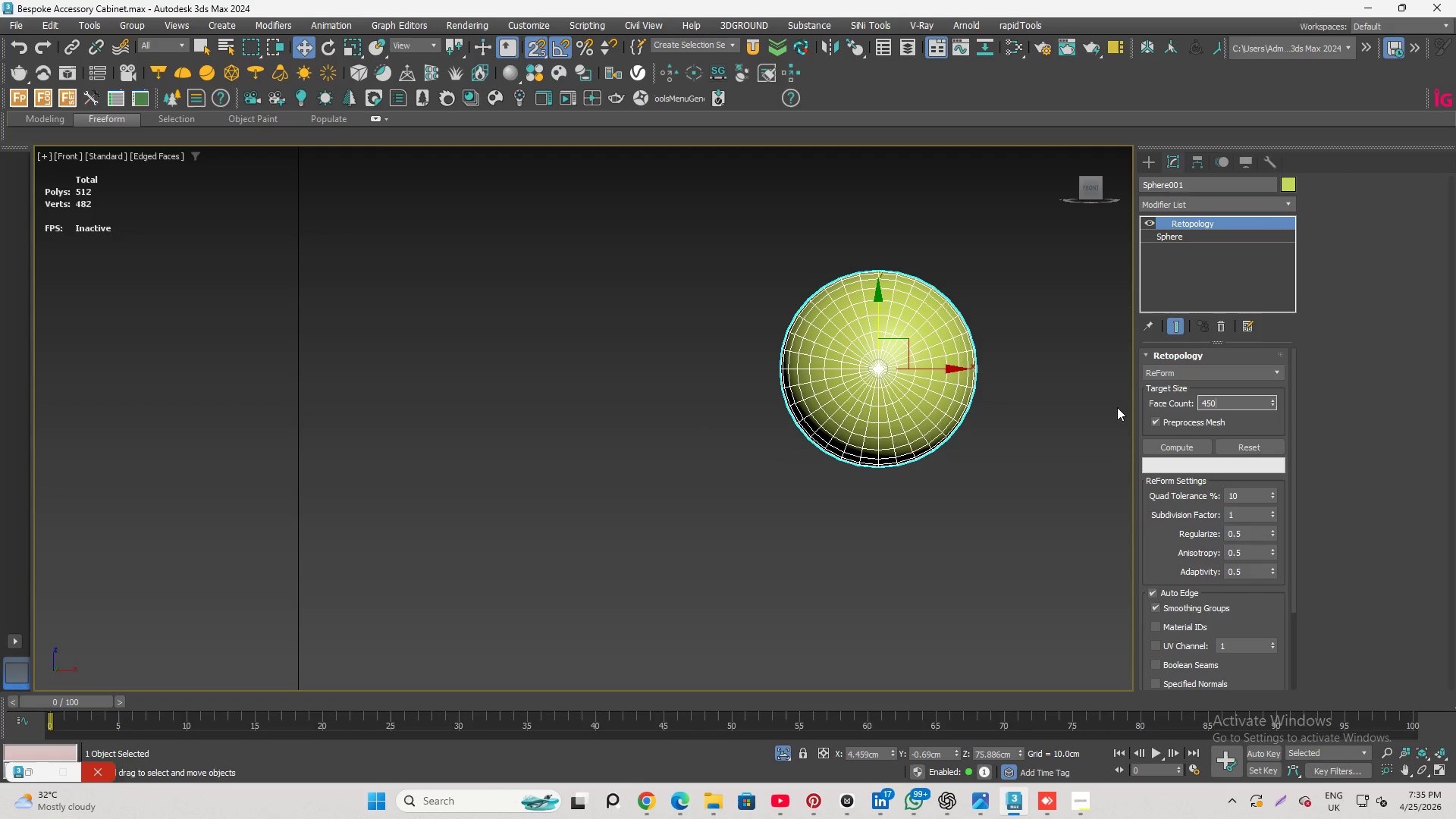 
key(Enter)
 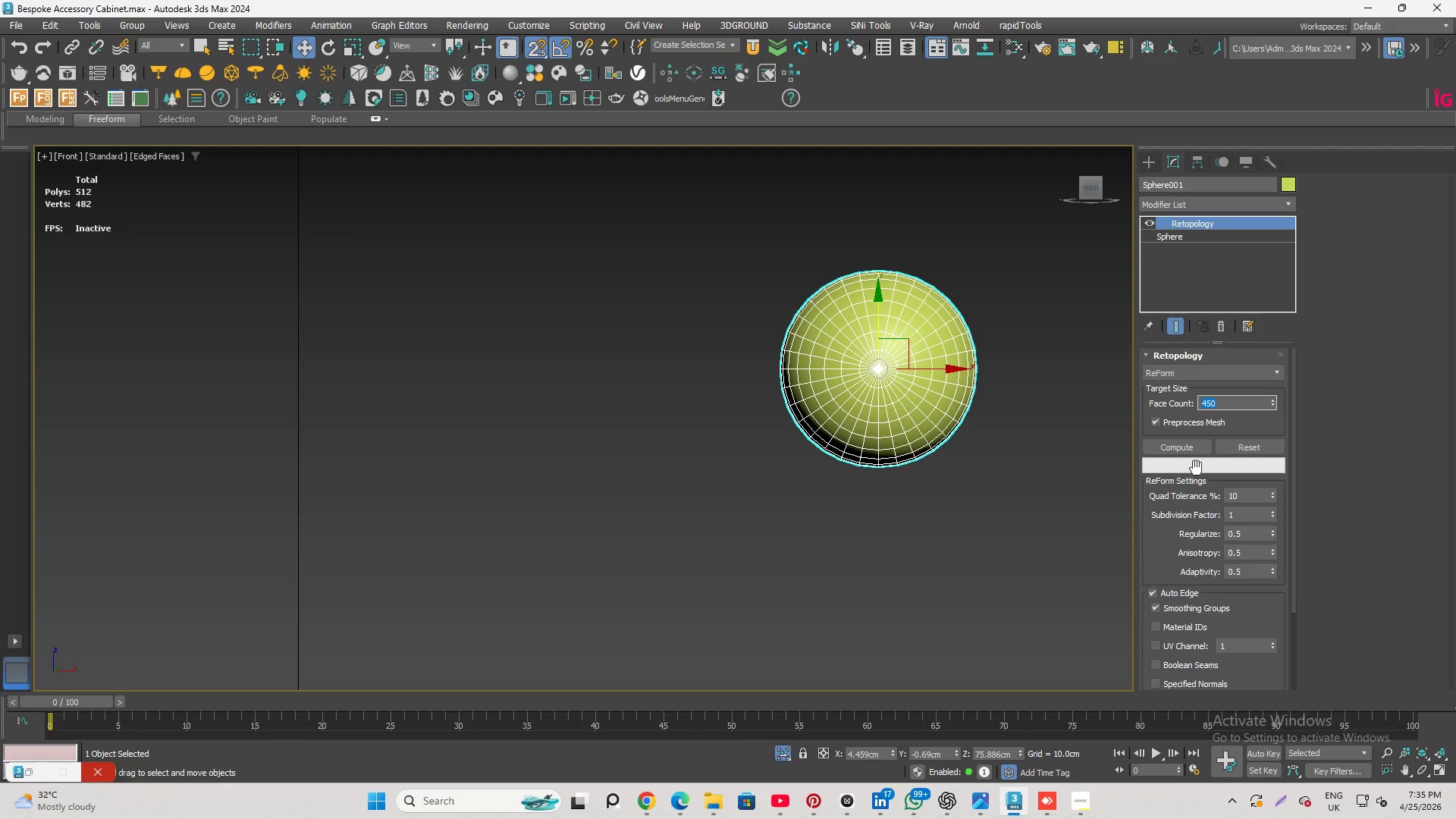 
left_click([1180, 447])
 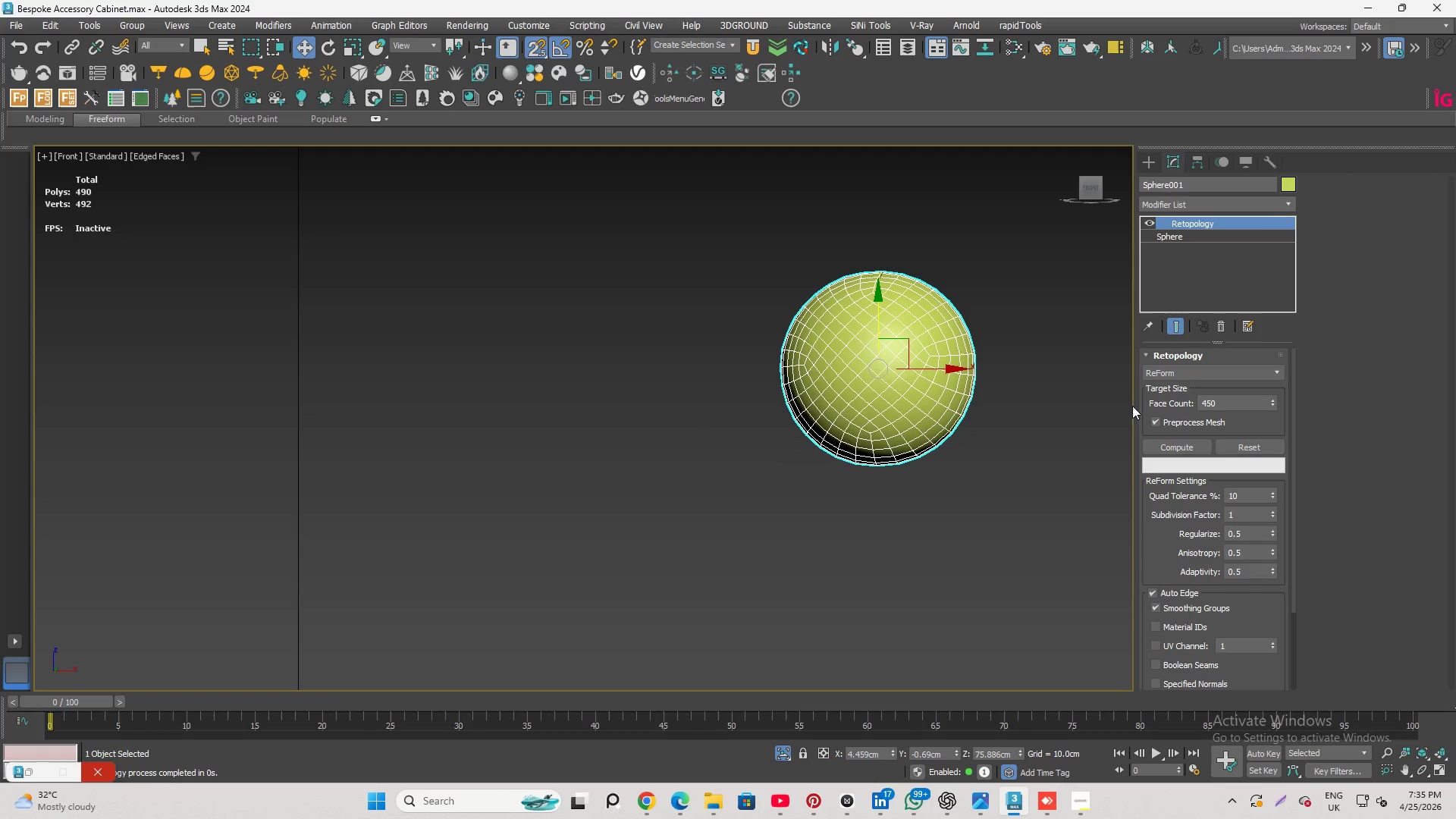 
hold_key(key=AltLeft, duration=2.53)
 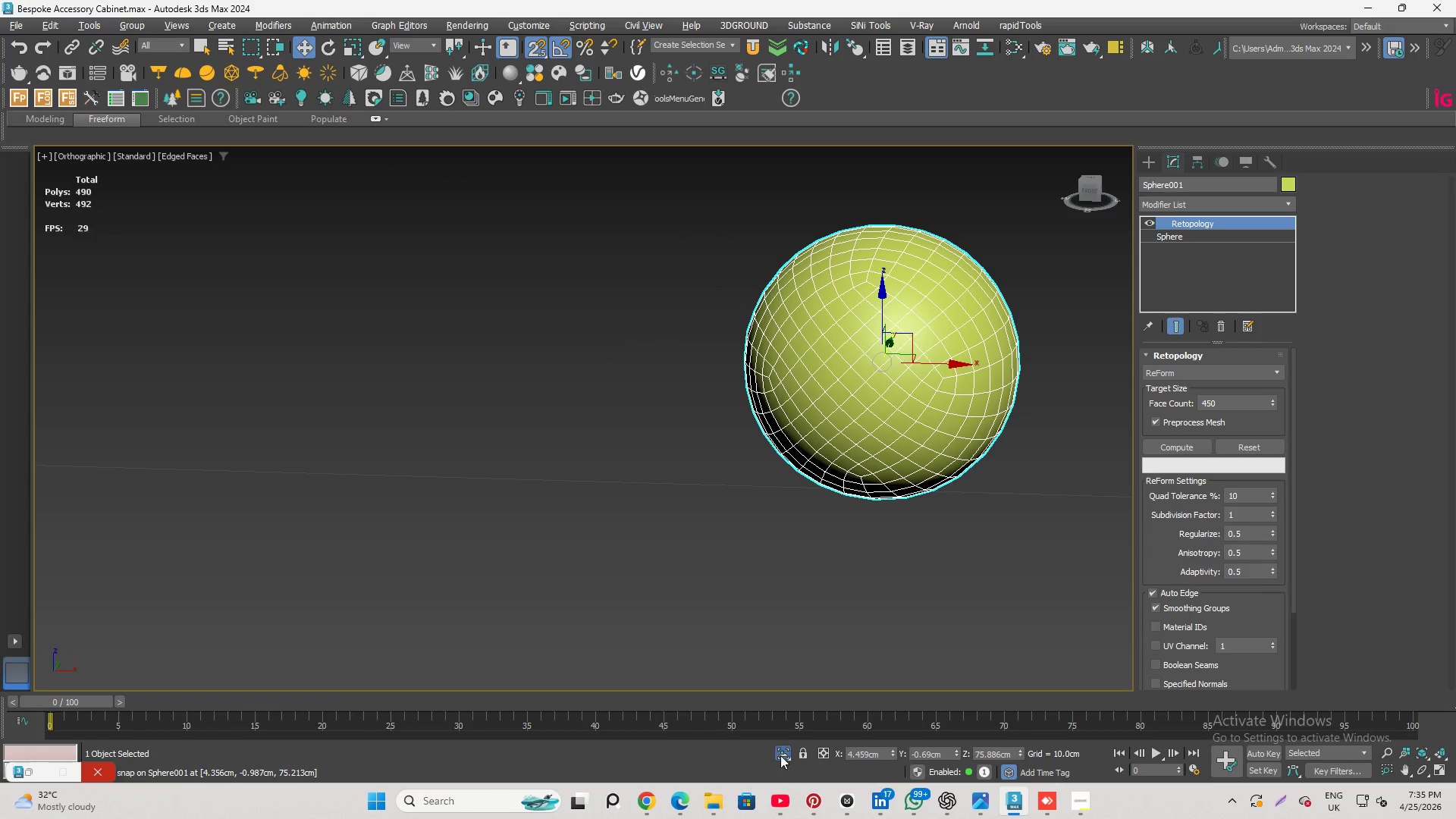 
scroll: coordinate [877, 336], scroll_direction: up, amount: 1.0
 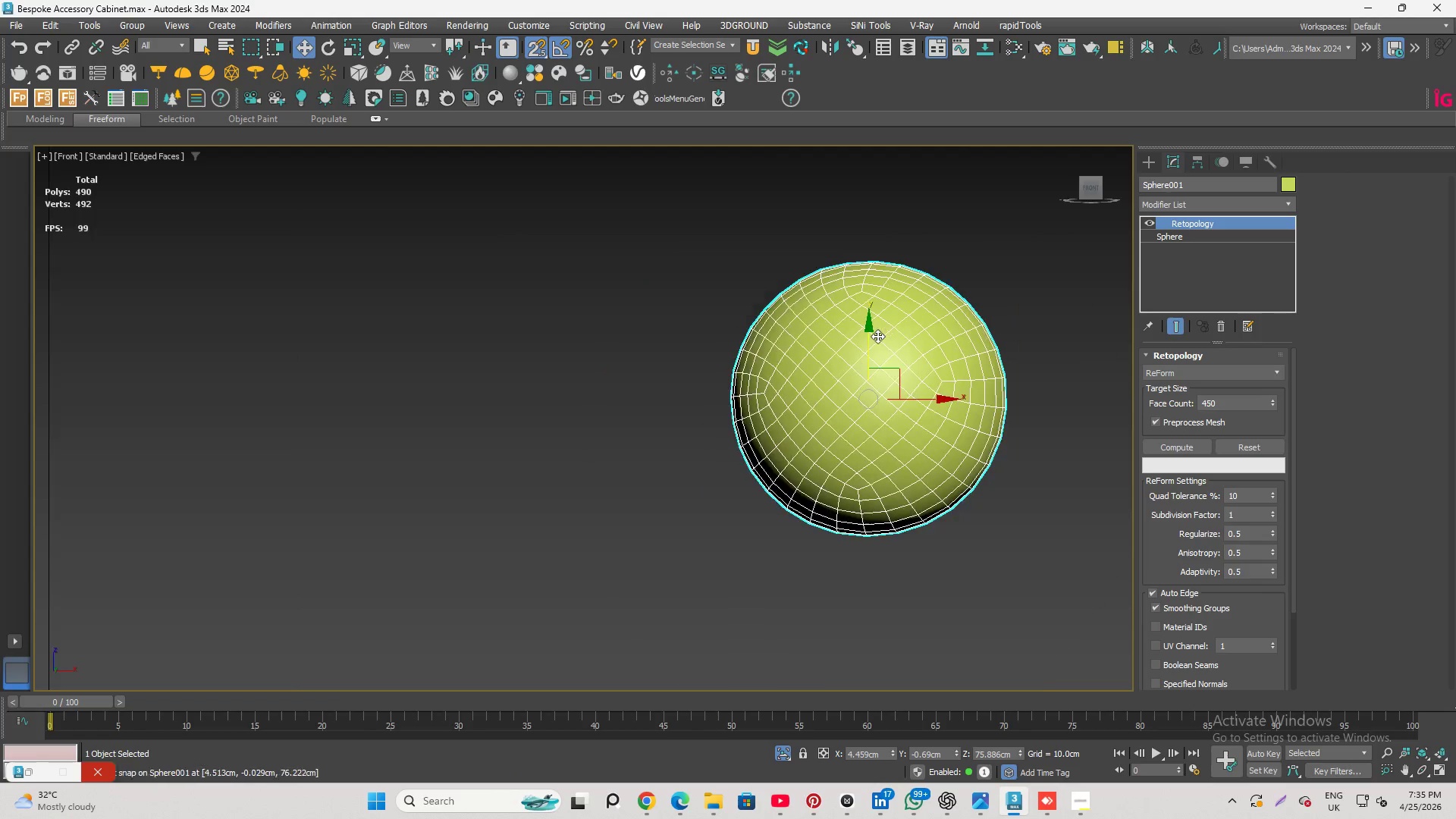 
left_click([777, 751])
 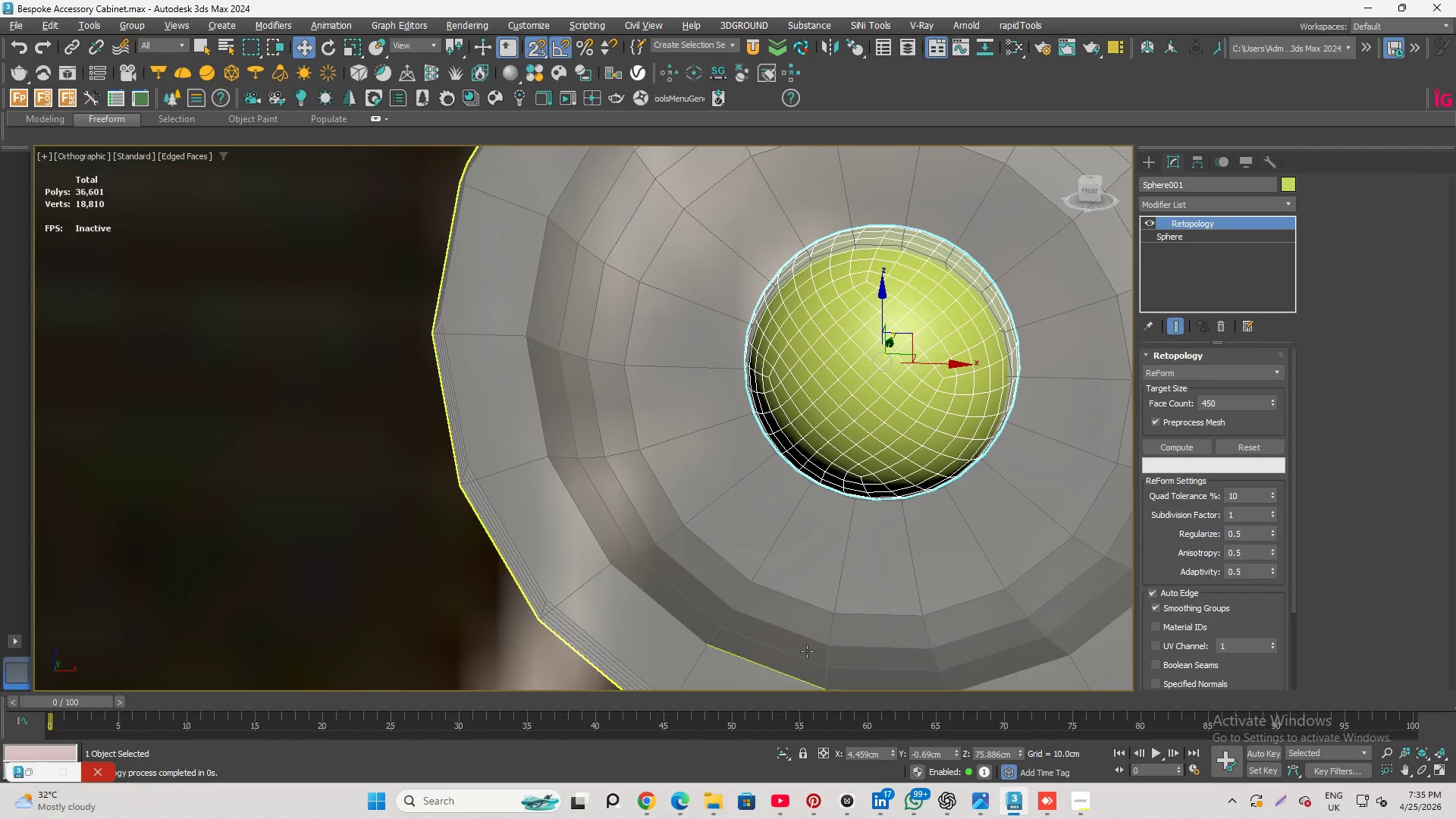 
hold_key(key=AltLeft, duration=1.8)
 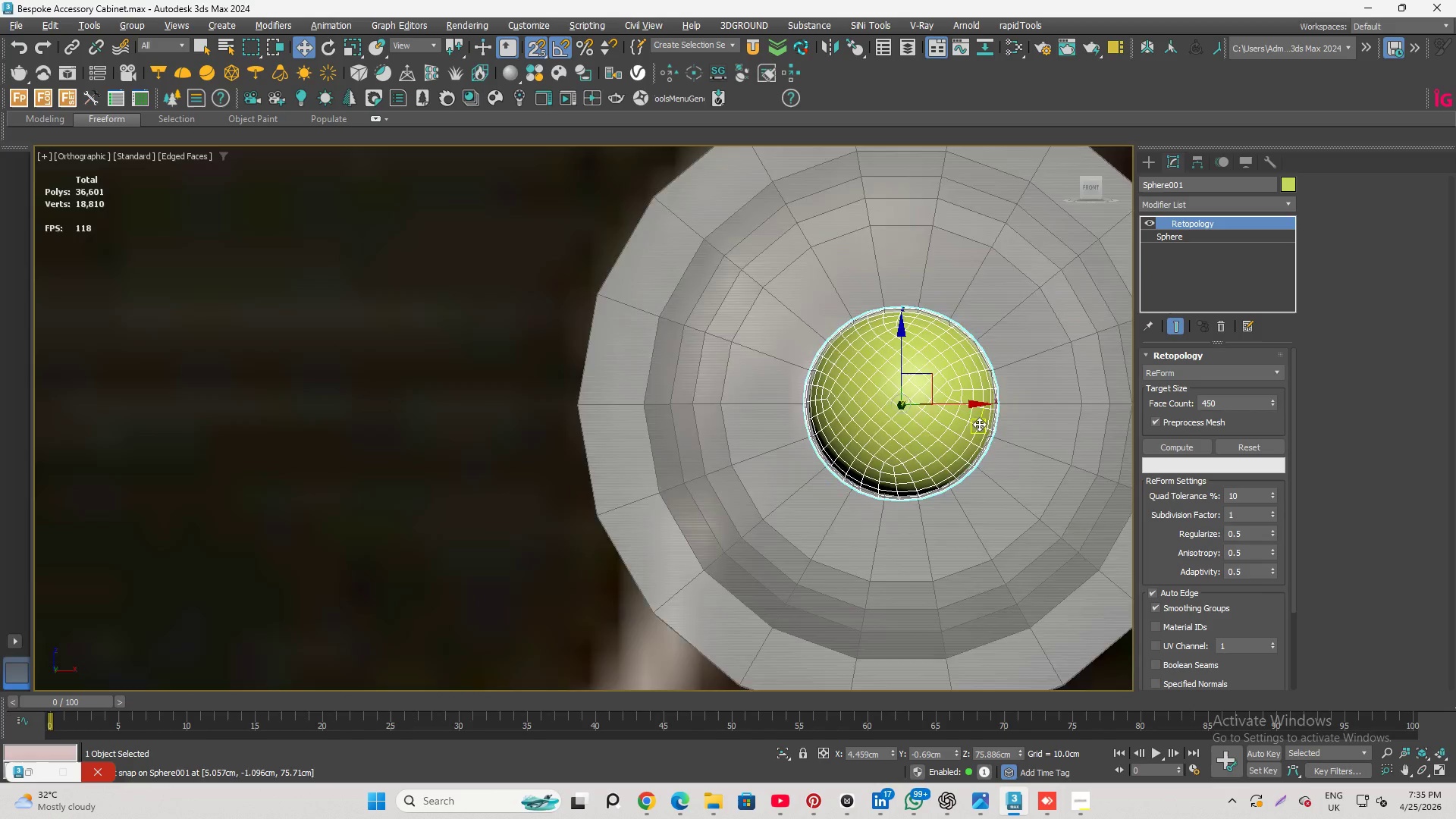 
scroll: coordinate [979, 431], scroll_direction: down, amount: 5.0
 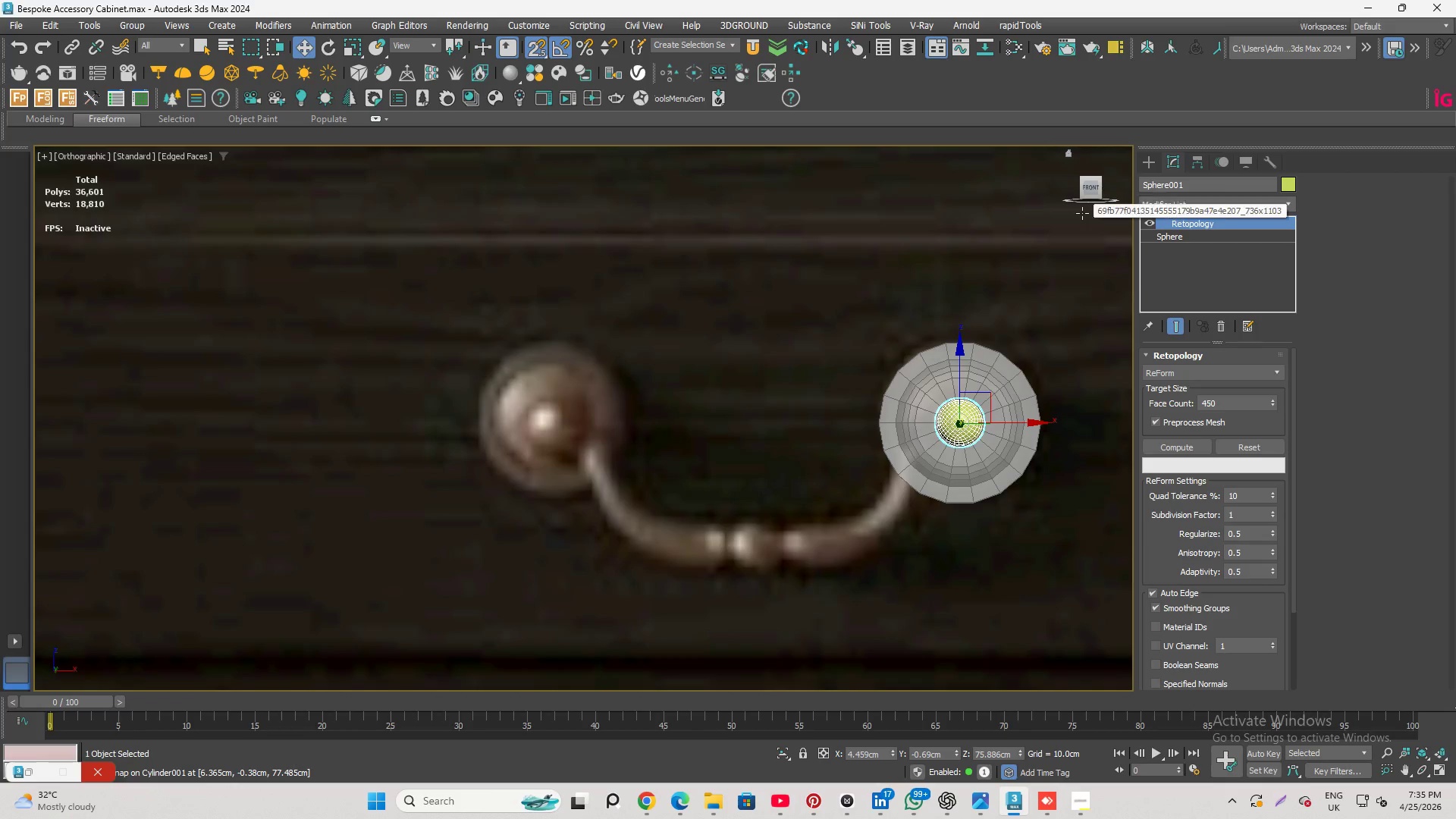 
left_click([1091, 184])
 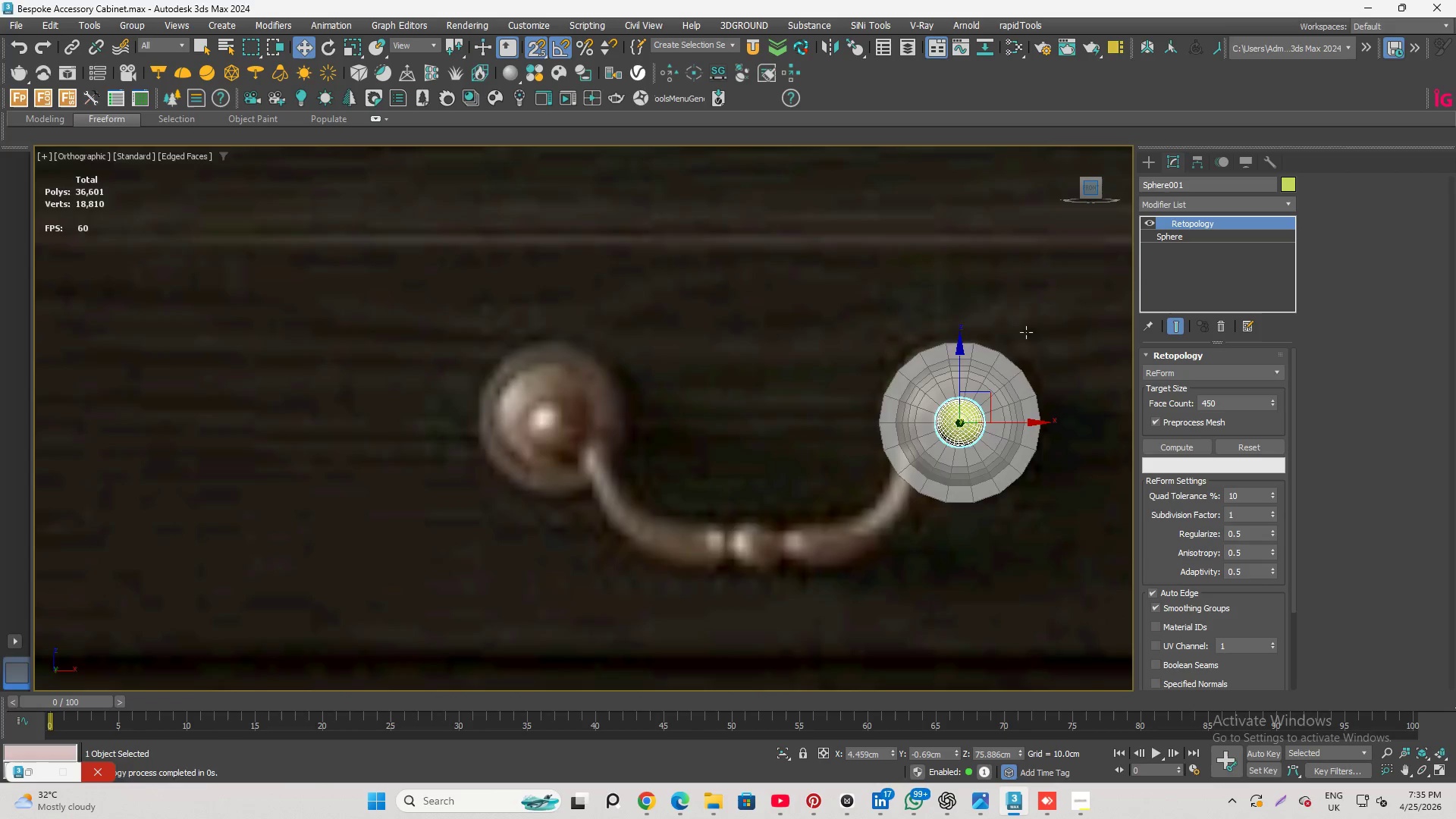 
scroll: coordinate [1027, 369], scroll_direction: up, amount: 5.0
 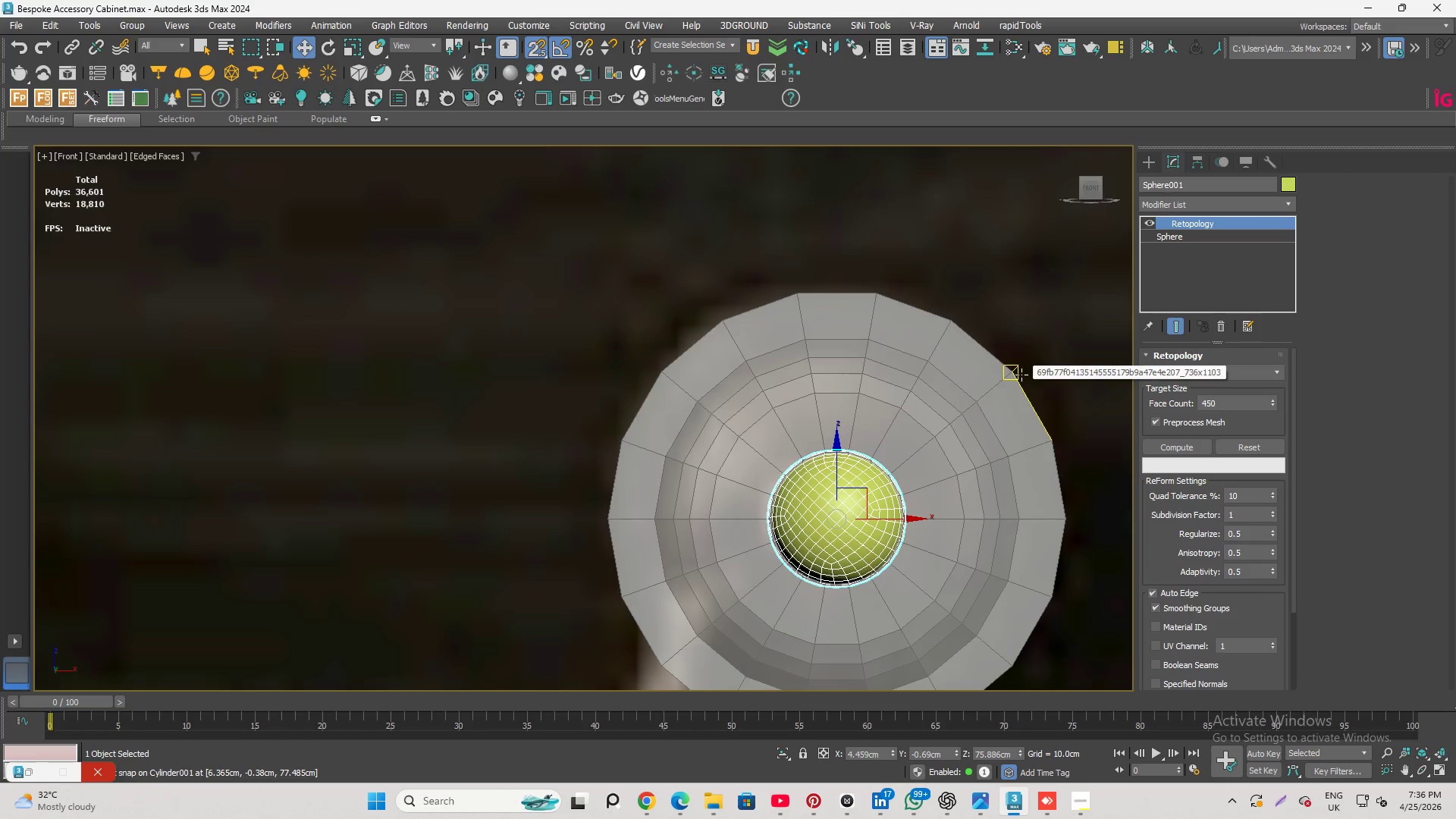 
wait(7.48)
 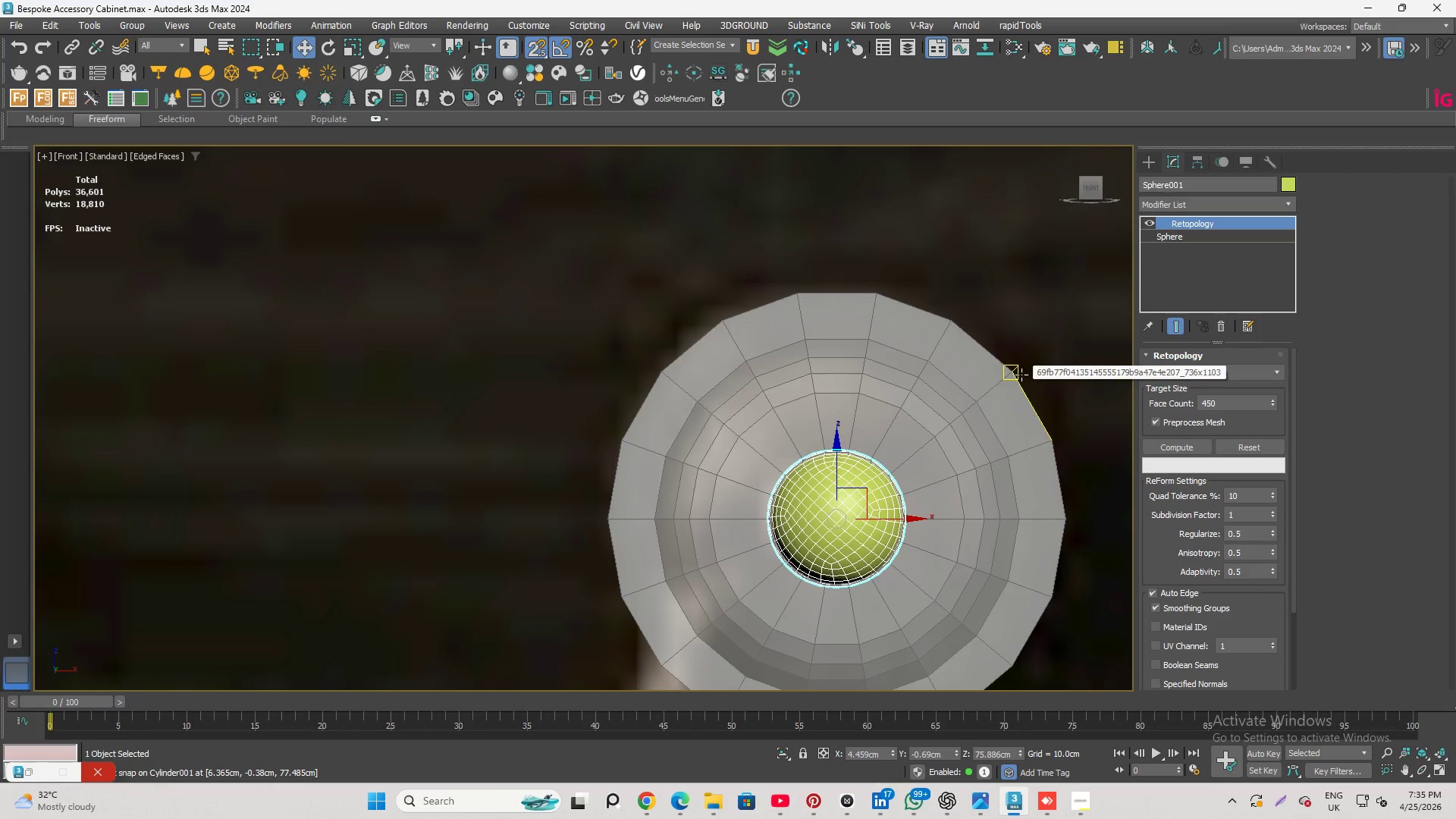 
scroll: coordinate [984, 364], scroll_direction: down, amount: 4.0
 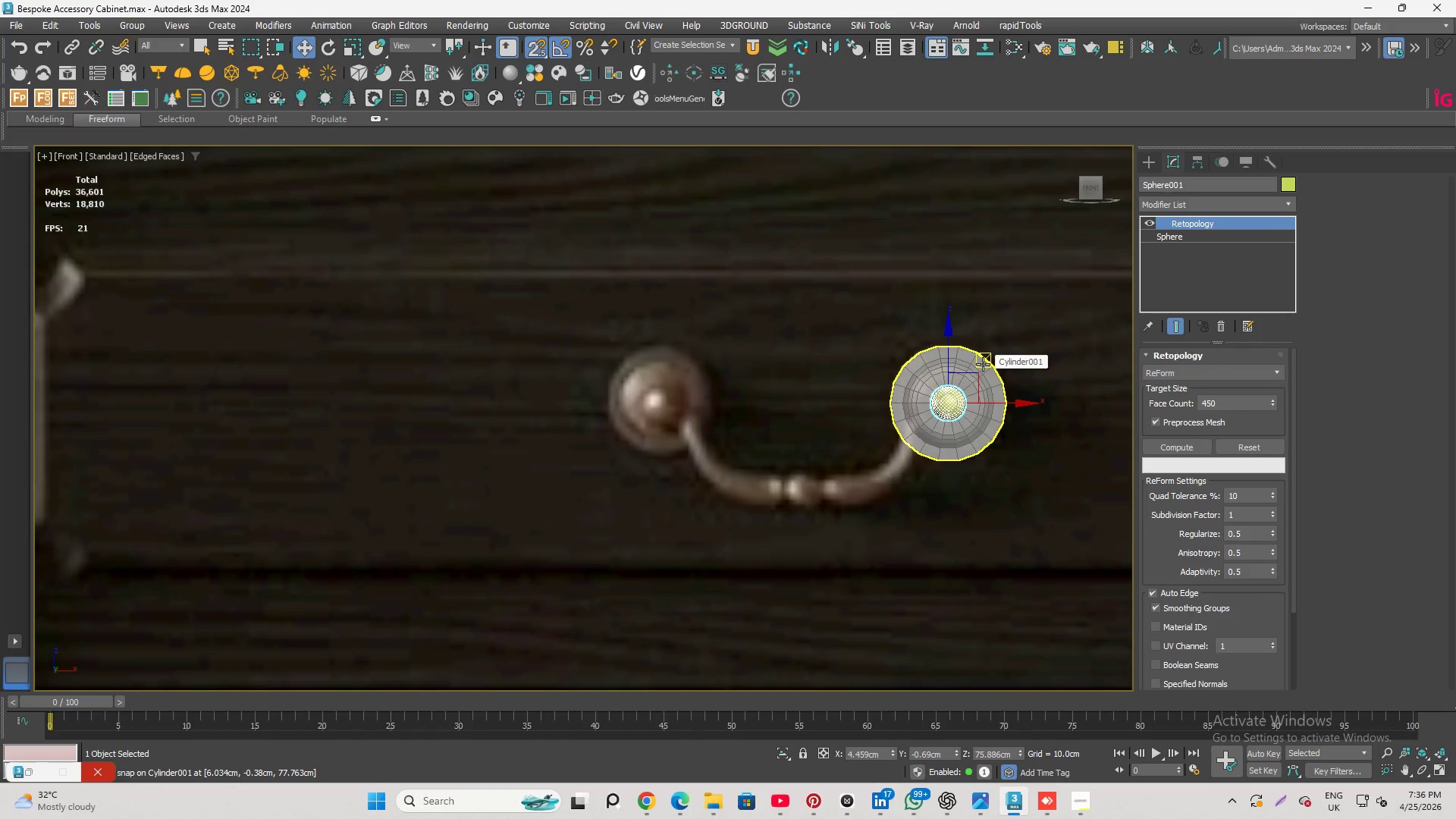 
scroll: coordinate [941, 406], scroll_direction: up, amount: 4.0
 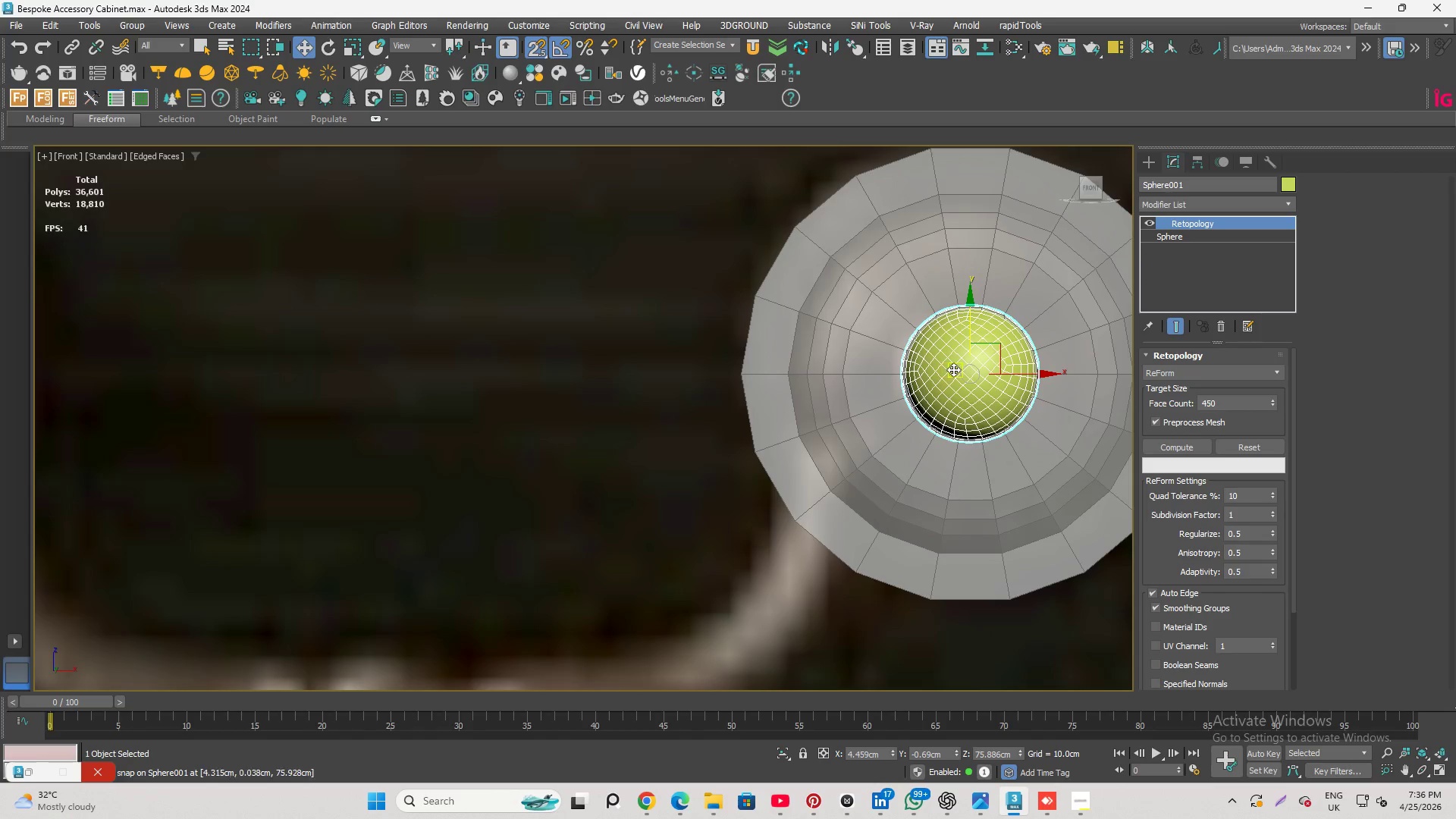 
scroll: coordinate [953, 369], scroll_direction: down, amount: 2.0
 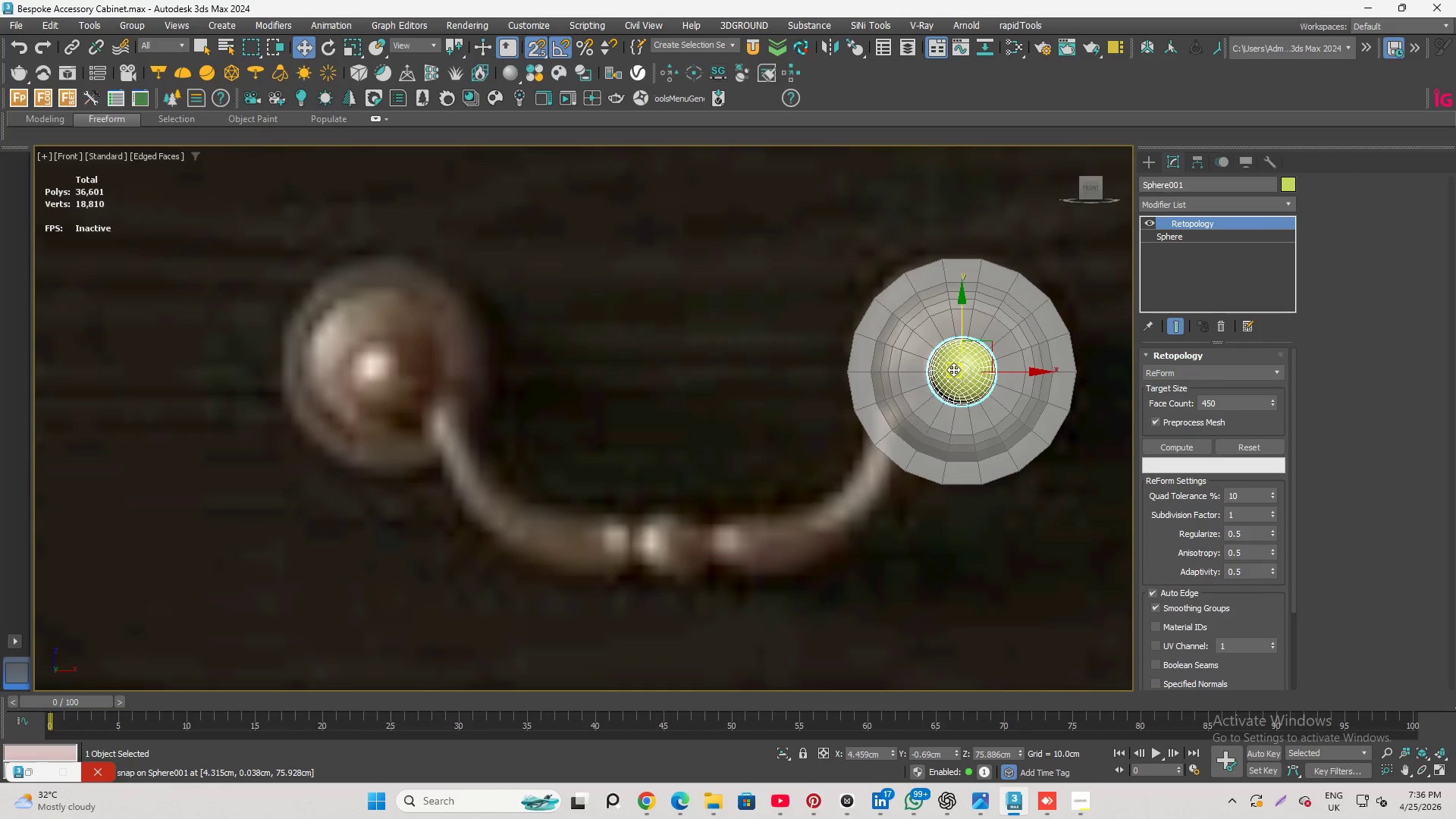 
scroll: coordinate [968, 380], scroll_direction: up, amount: 2.0
 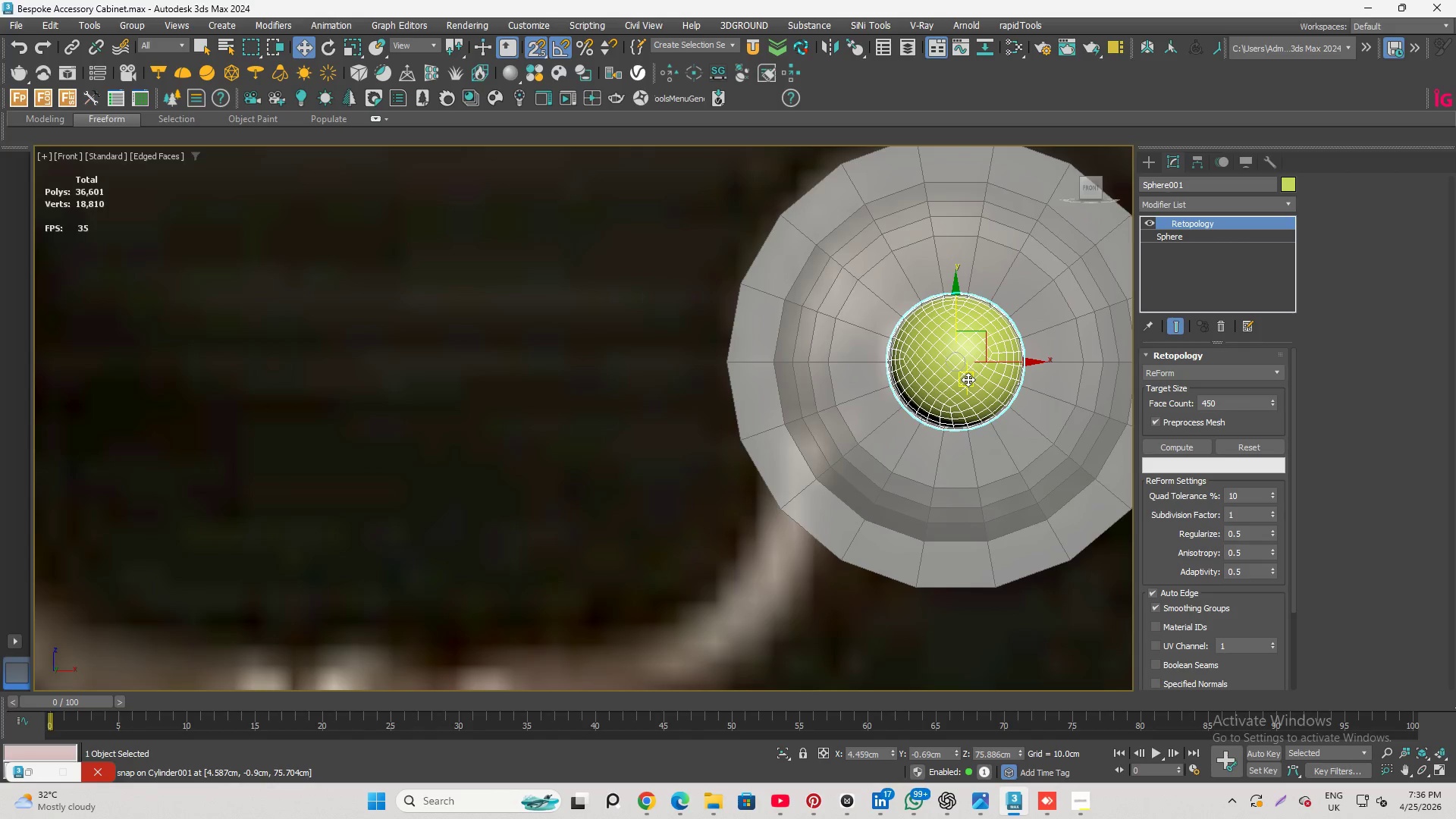 
scroll: coordinate [968, 378], scroll_direction: down, amount: 2.0
 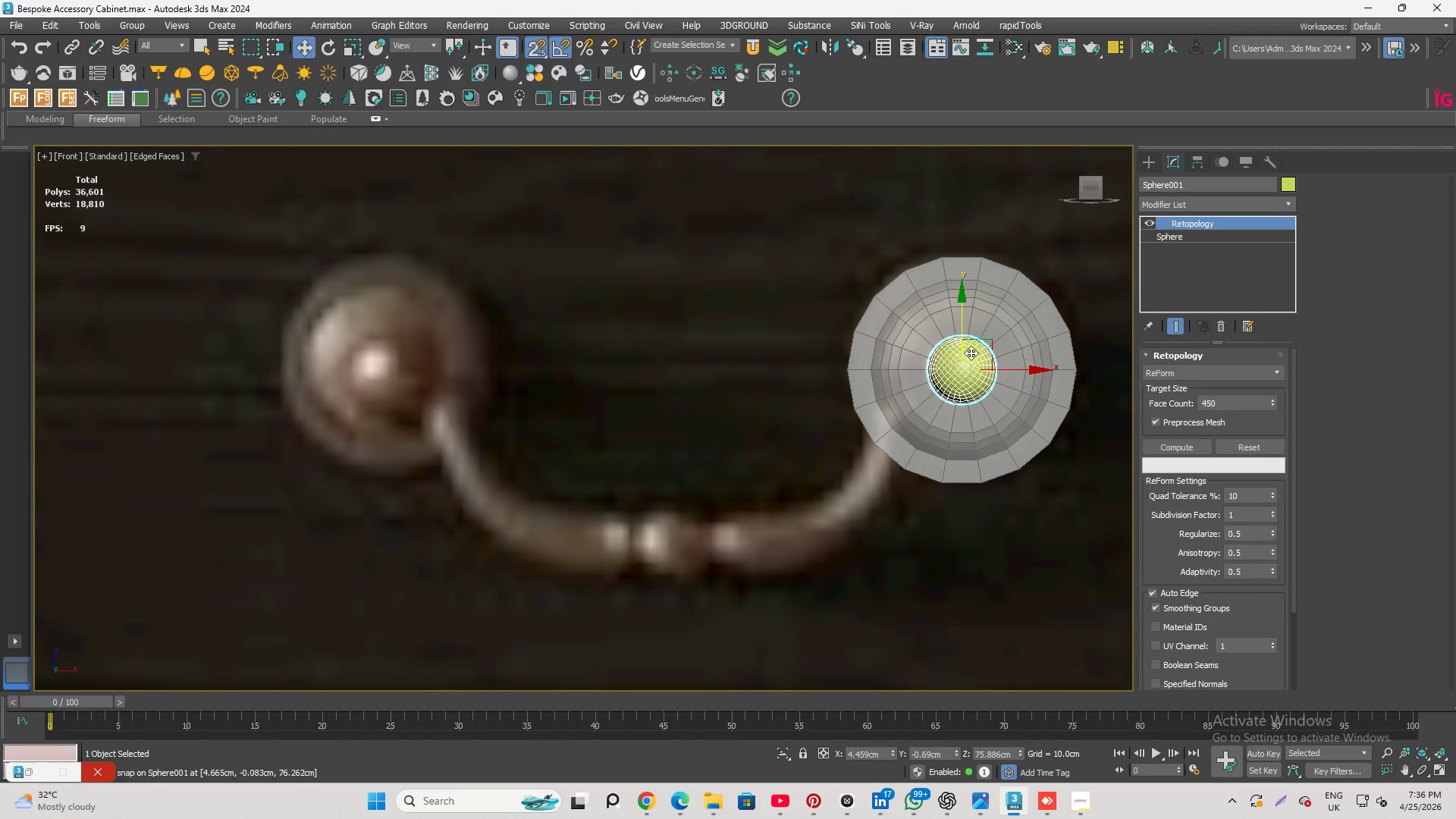 
scroll: coordinate [974, 343], scroll_direction: none, amount: 0.0
 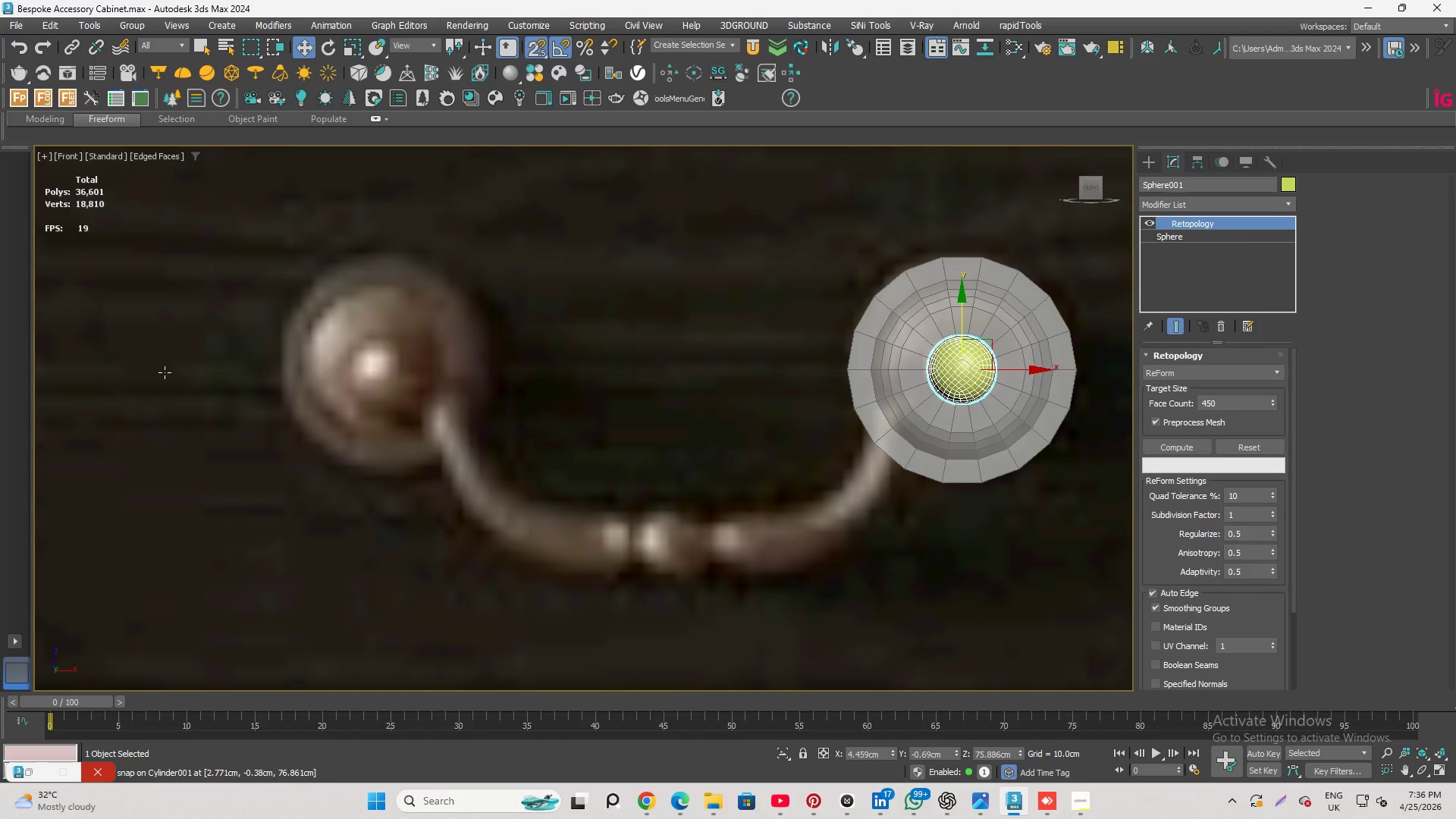 
scroll: coordinate [466, 348], scroll_direction: down, amount: 6.0
 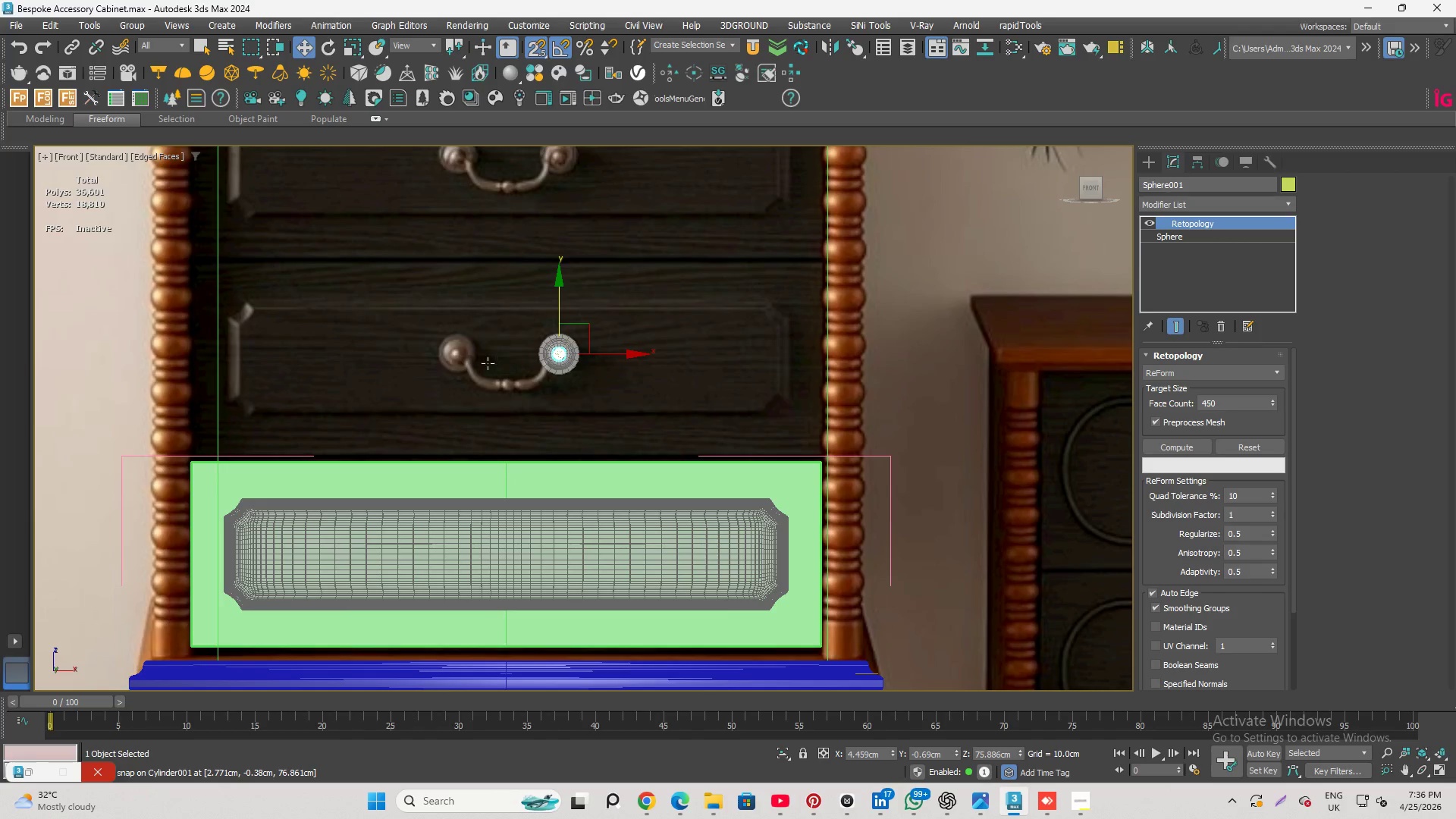 
scroll: coordinate [529, 460], scroll_direction: none, amount: 0.0
 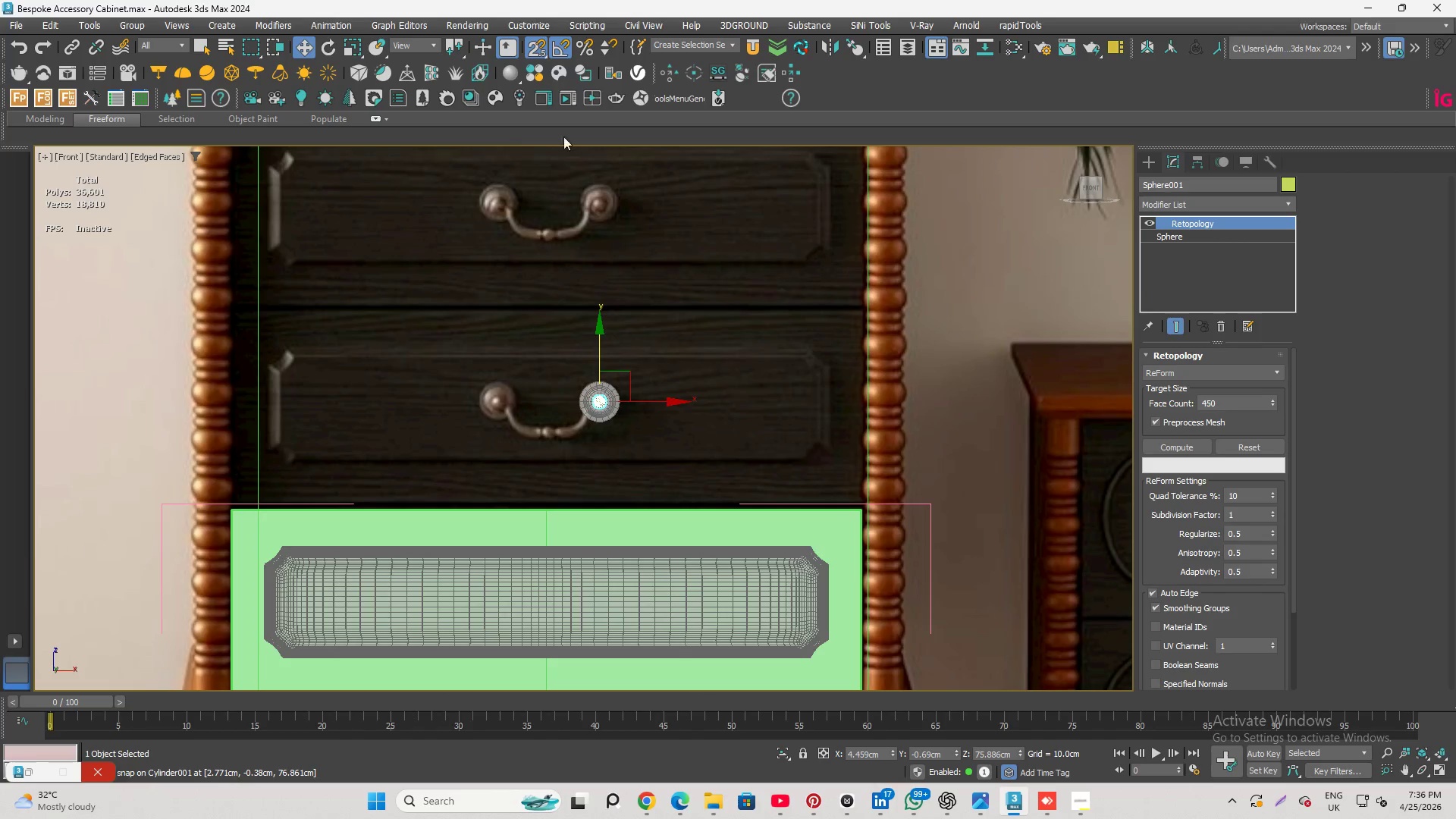 
scroll: coordinate [589, 169], scroll_direction: up, amount: 1.0
 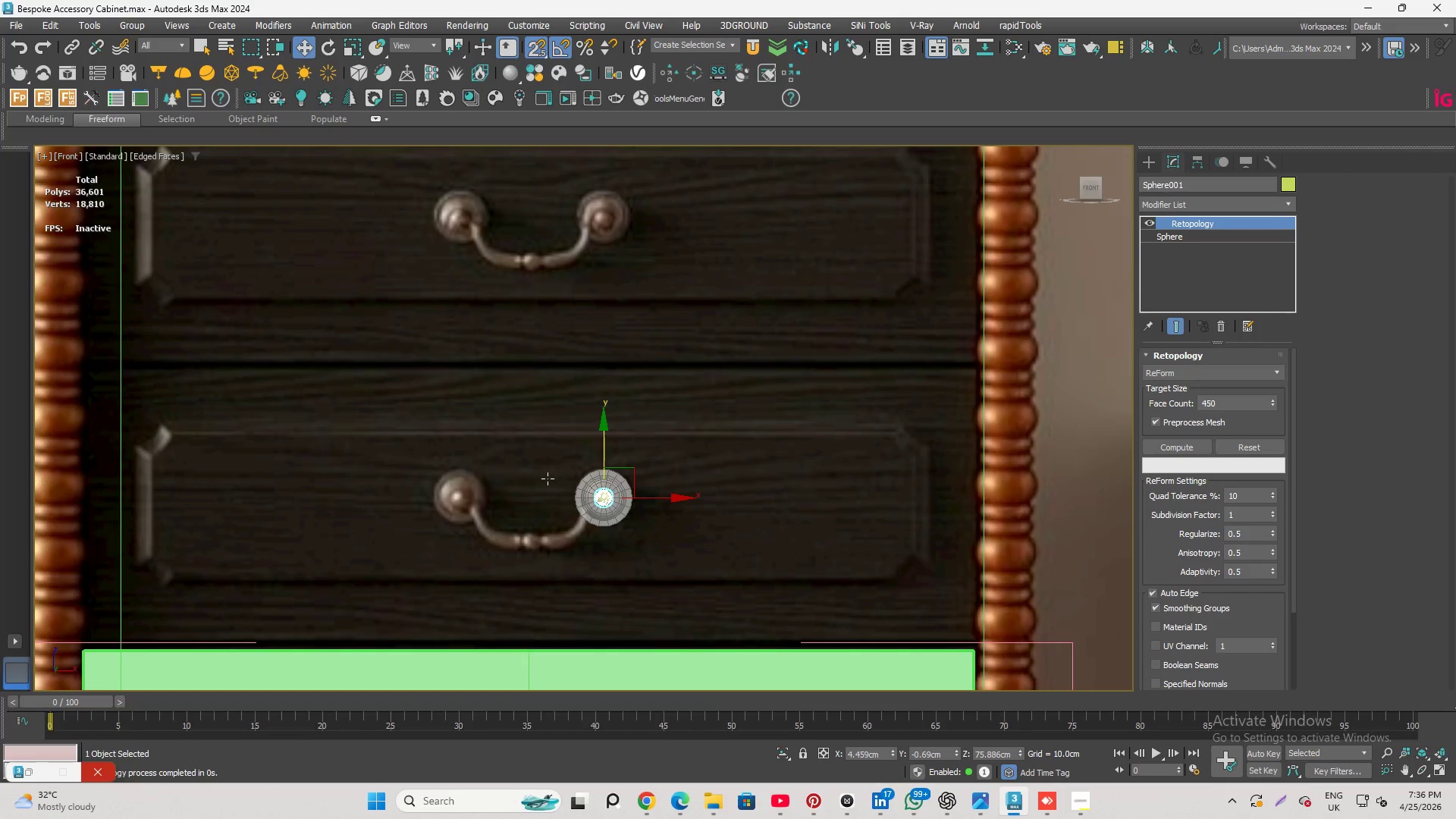 
scroll: coordinate [503, 207], scroll_direction: none, amount: 0.0
 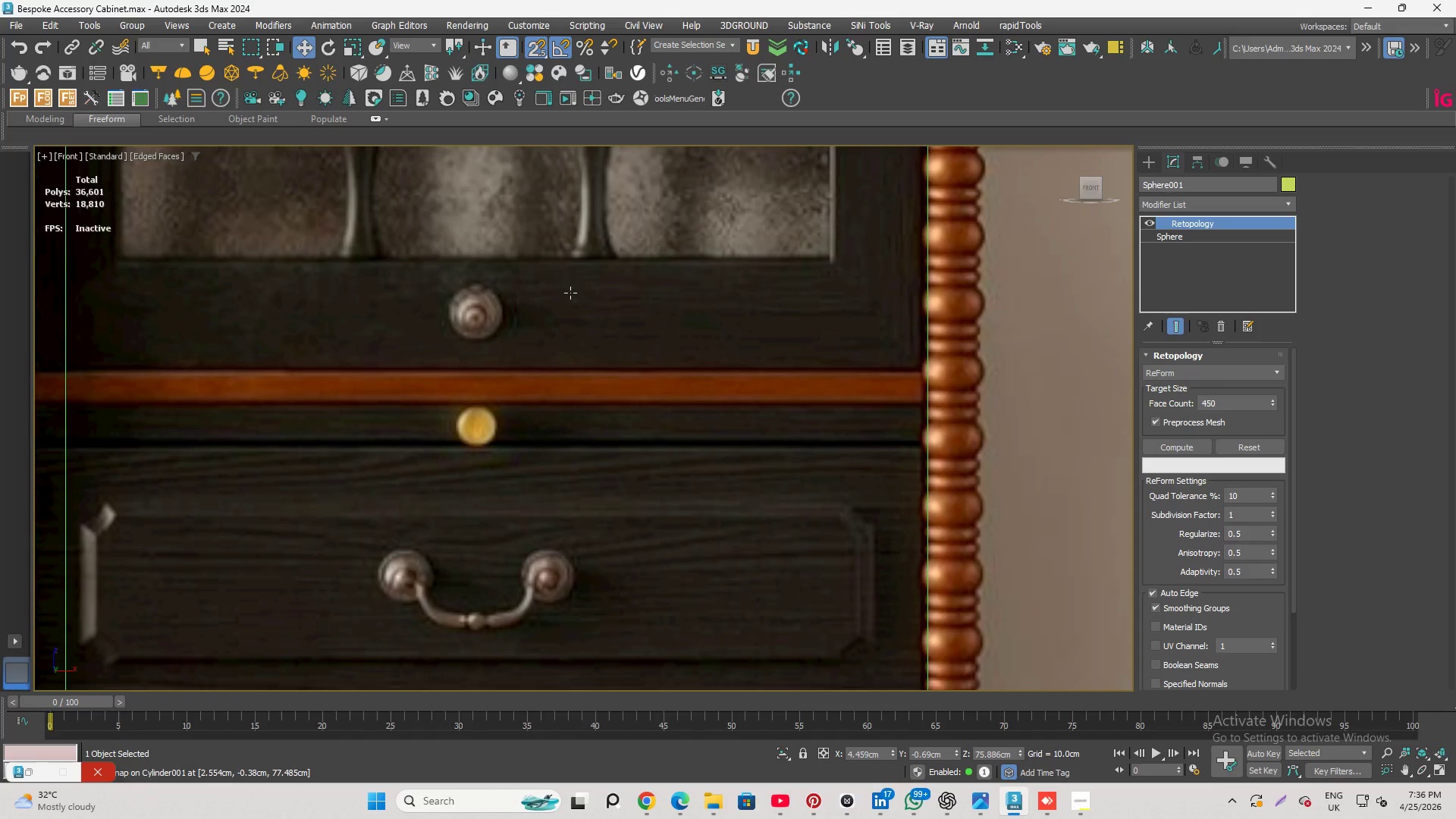 
hold_key(key=AltLeft, duration=0.98)
 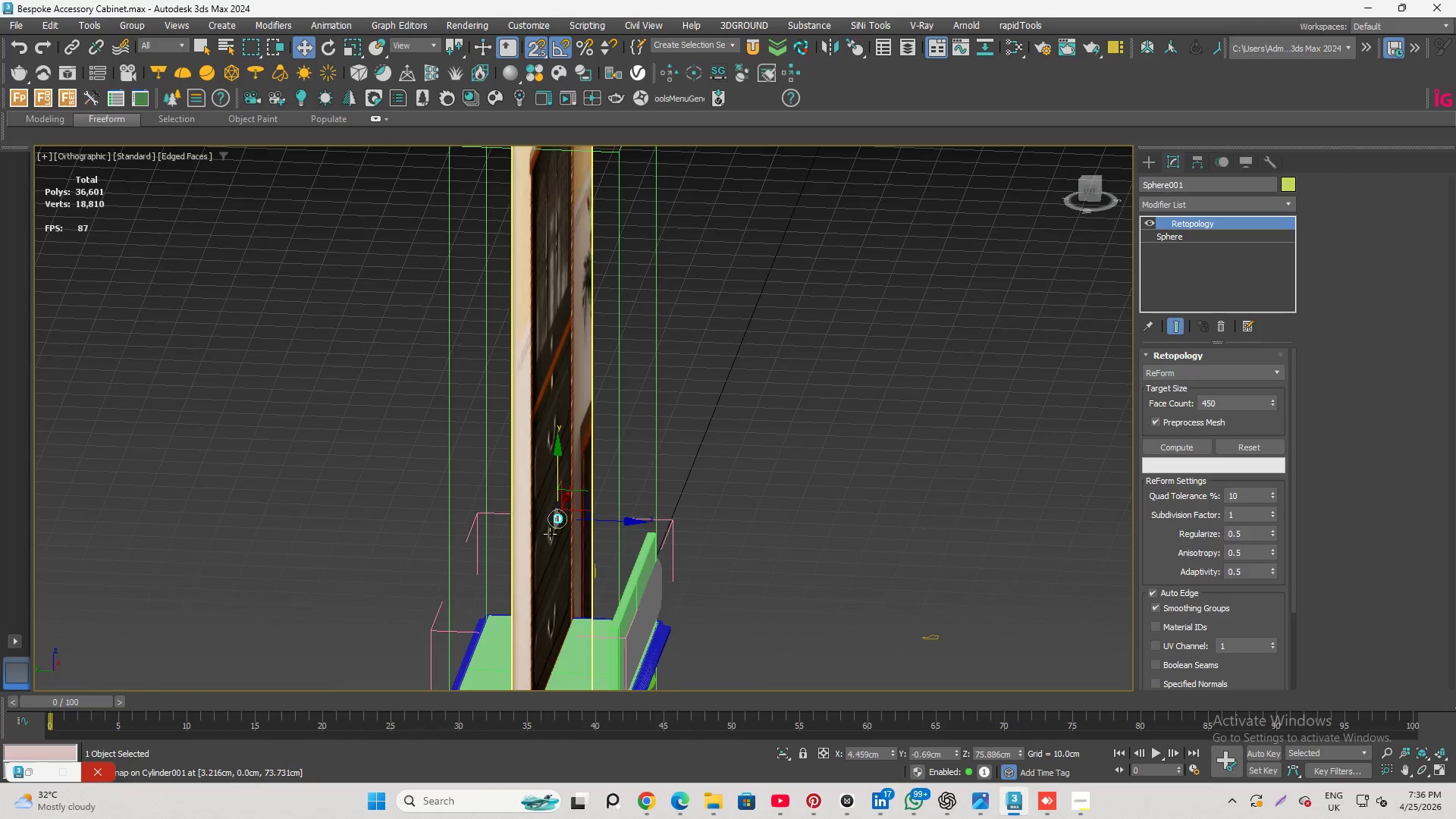 
scroll: coordinate [553, 347], scroll_direction: down, amount: 3.0
 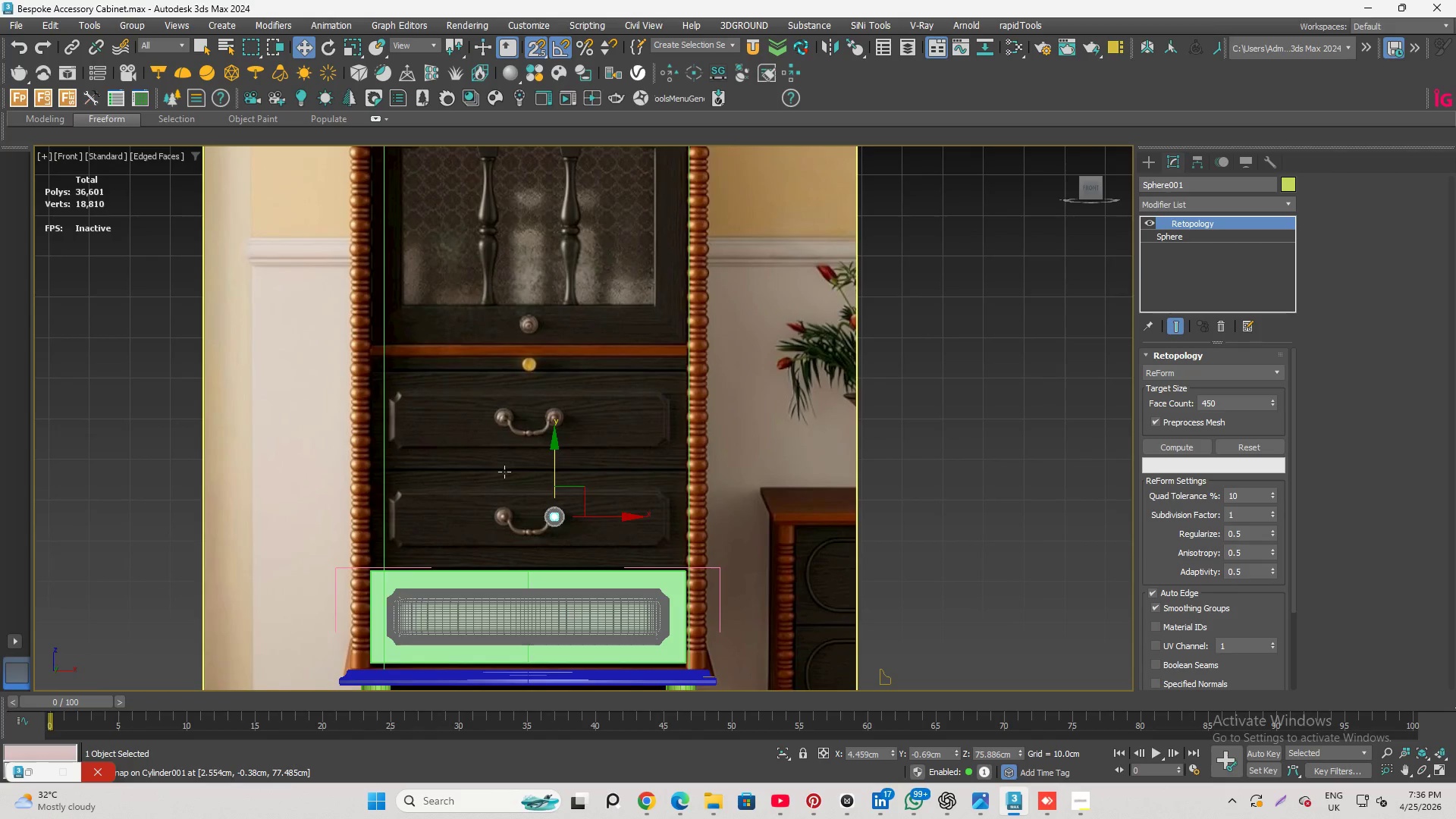 
scroll: coordinate [561, 442], scroll_direction: up, amount: 9.0
 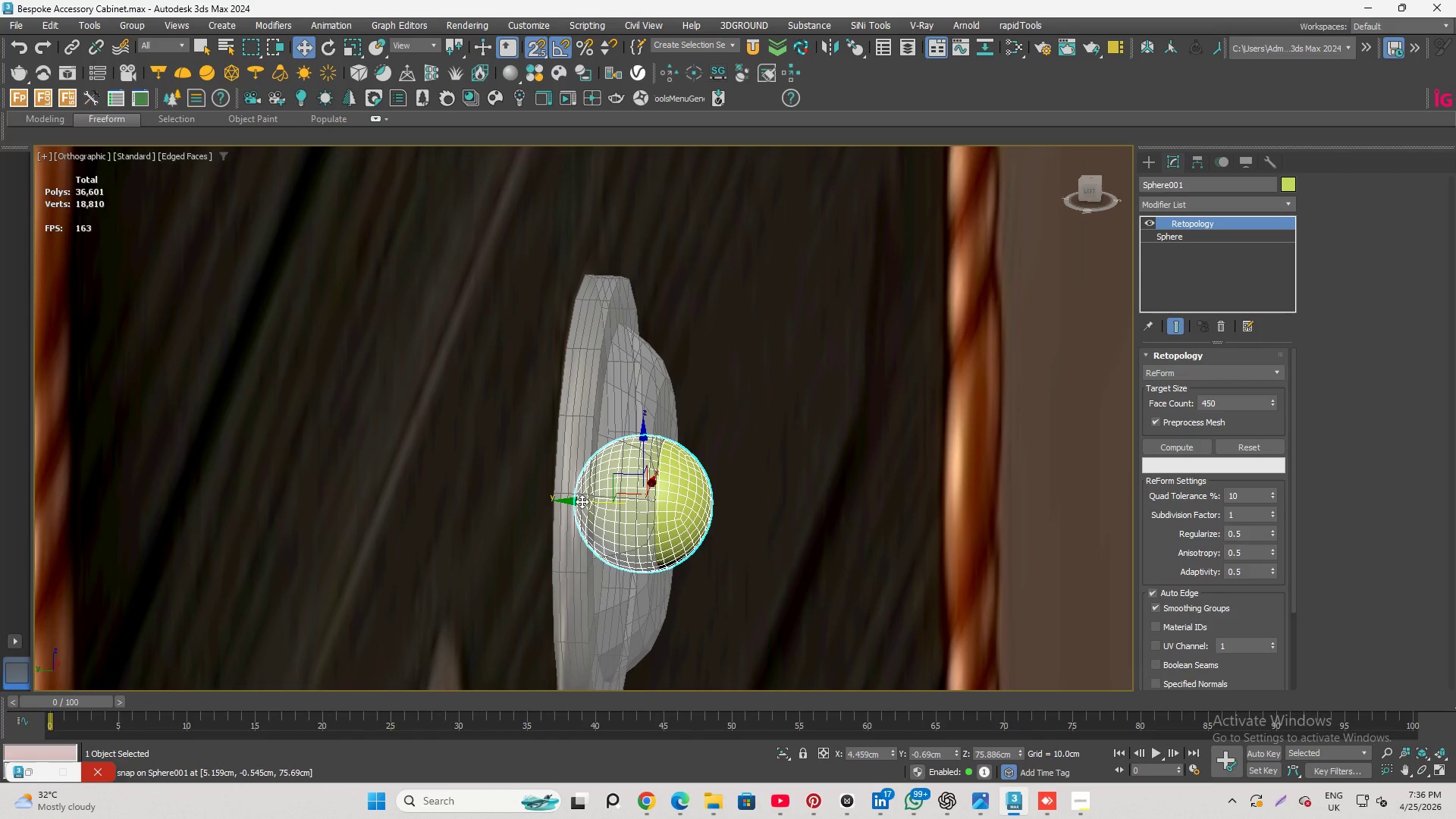 
key(S)
 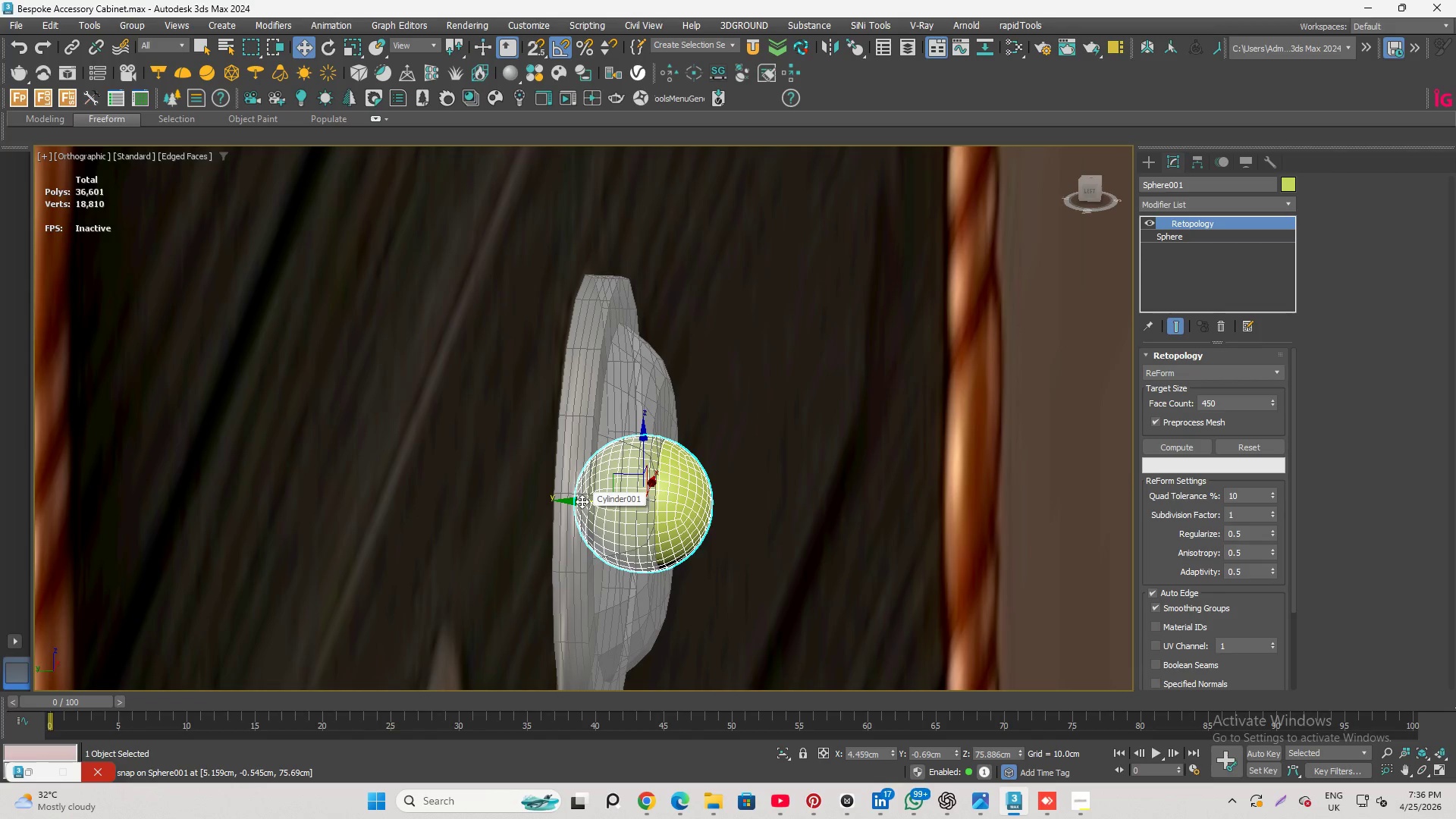 
left_click_drag(start_coordinate=[582, 501], to_coordinate=[653, 521])
 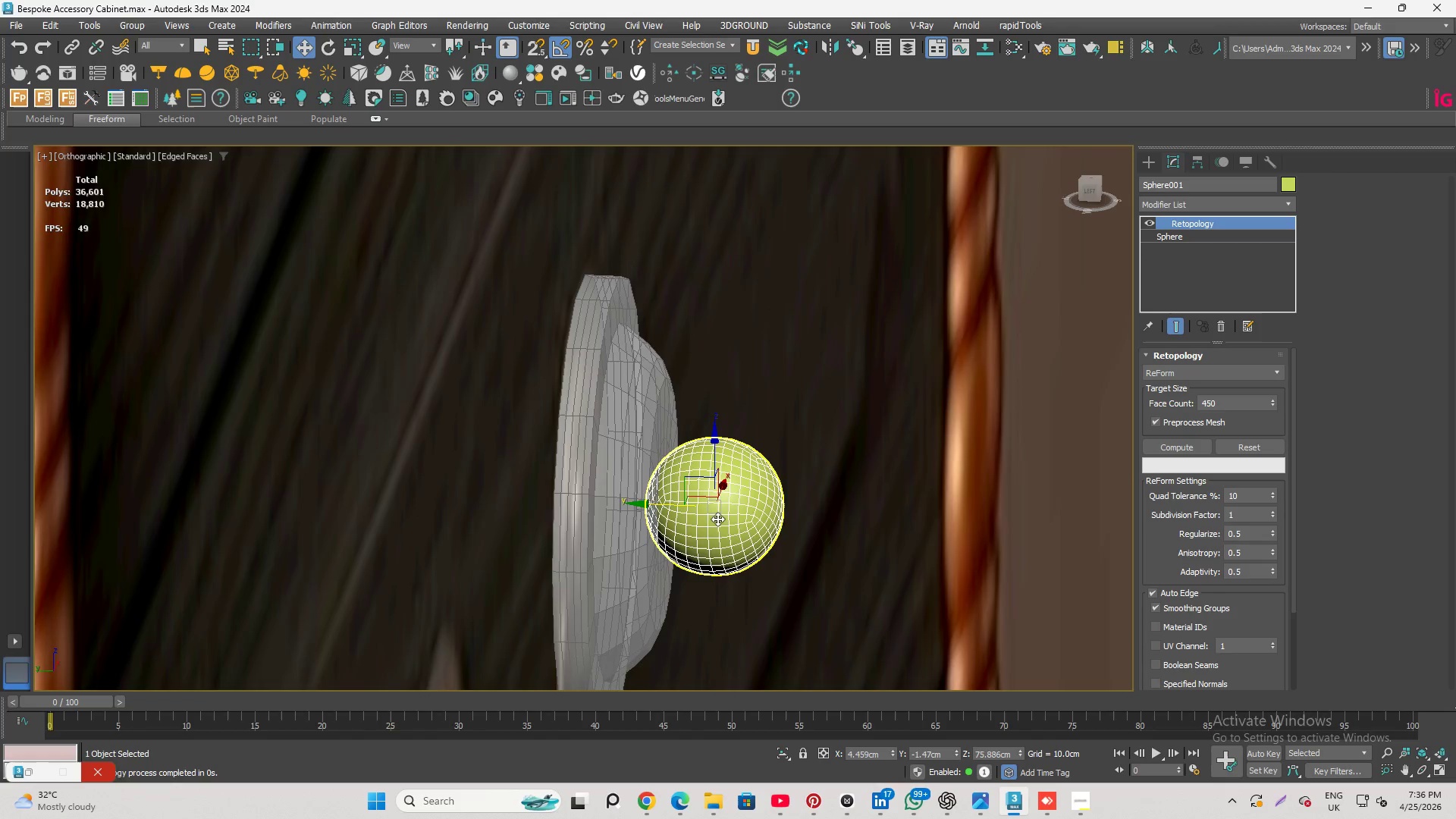 
hold_key(key=AltLeft, duration=1.41)
 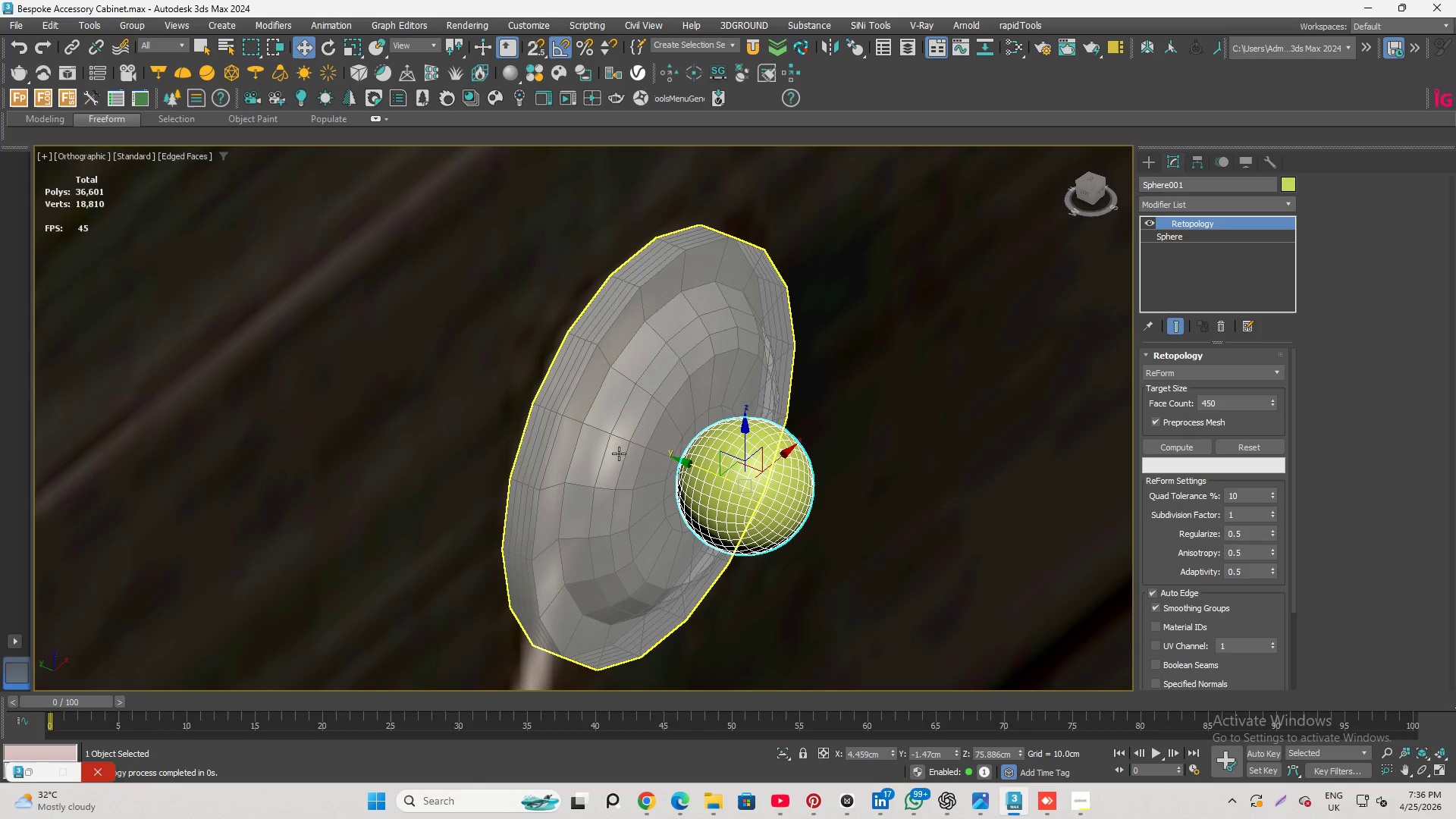 
hold_key(key=ControlLeft, duration=0.44)
left_click([617, 453])
 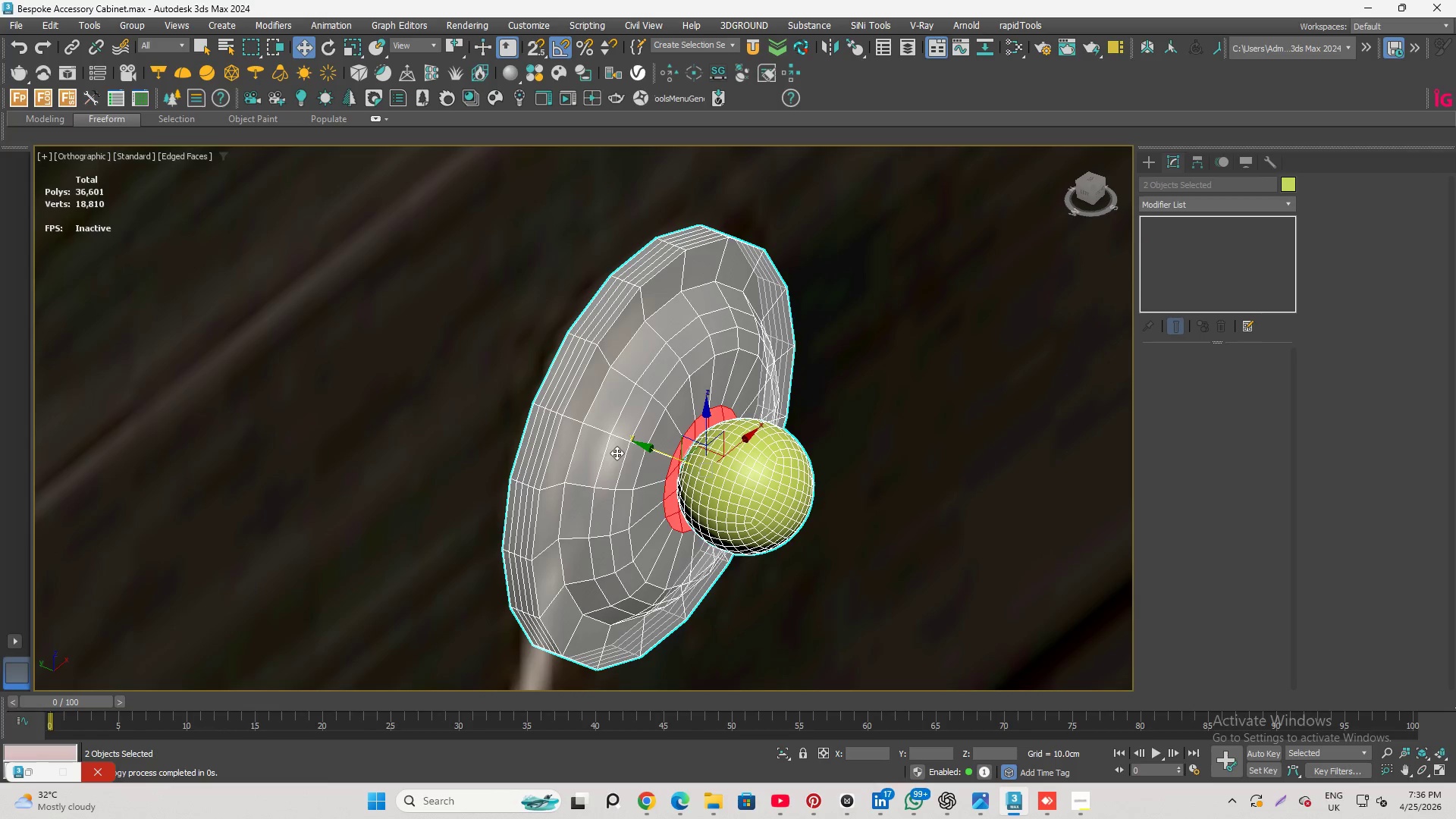 
key(Alt+Q)
 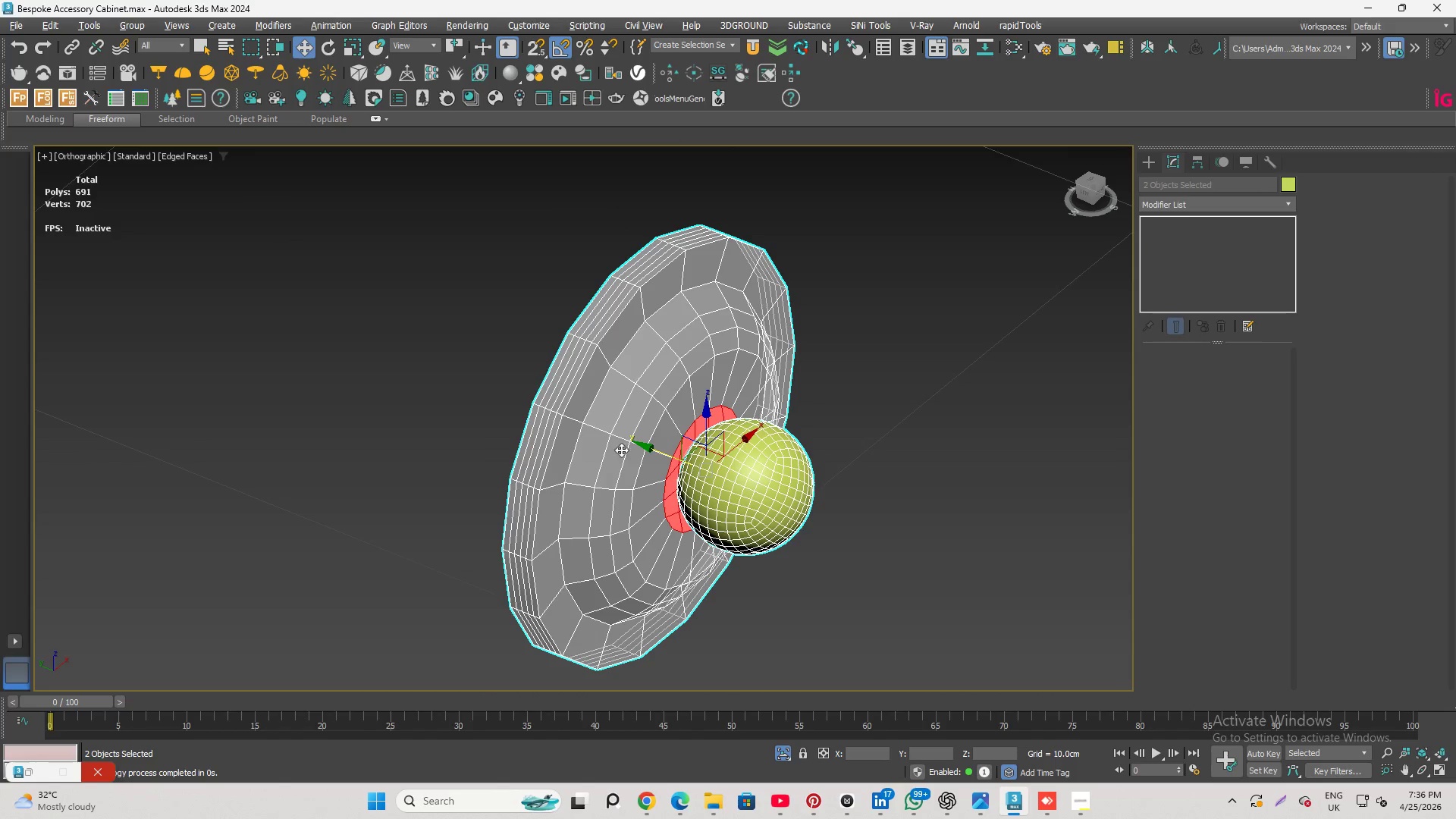 
hold_key(key=AltLeft, duration=0.98)
 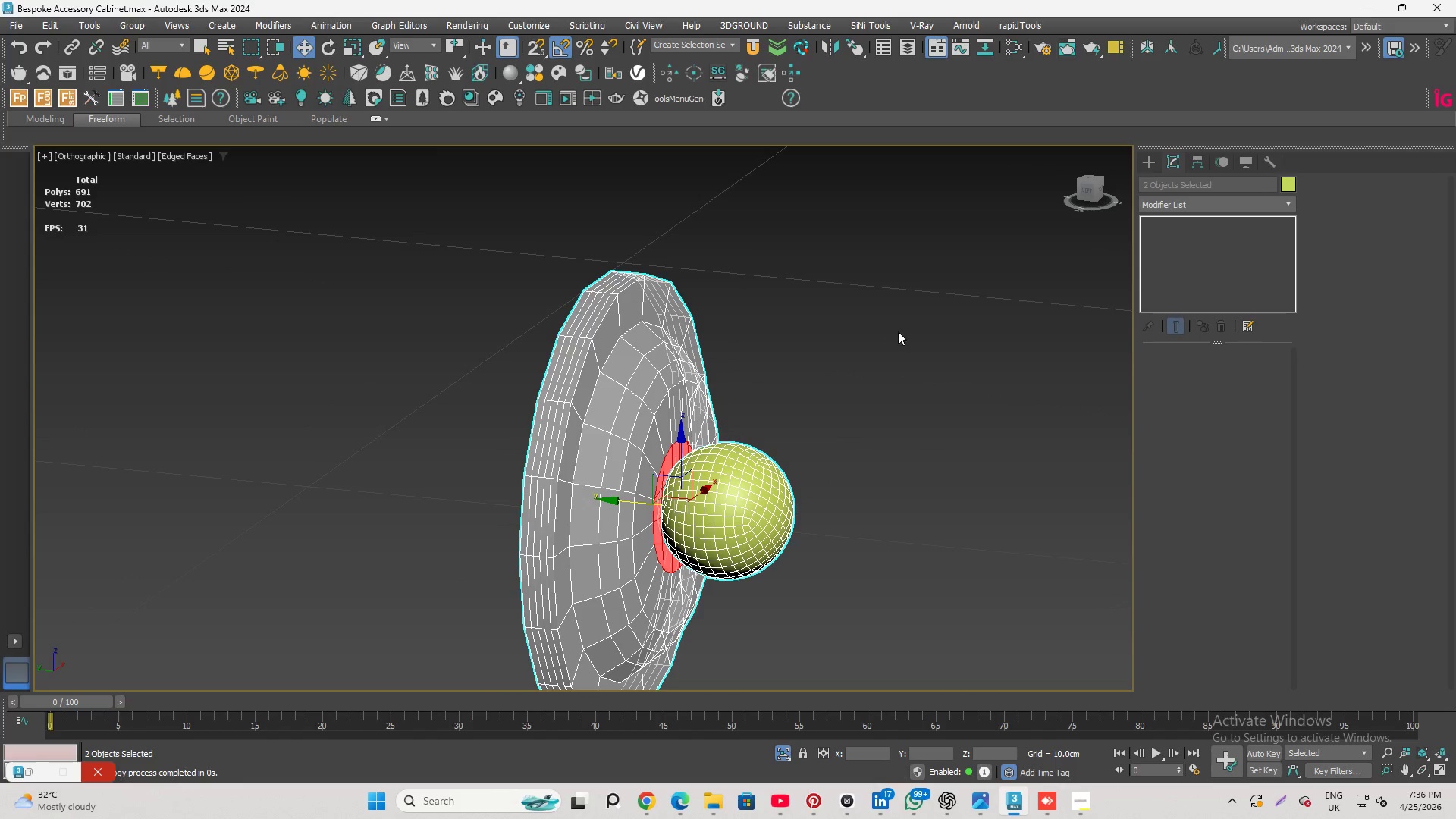 
left_click([898, 331])
 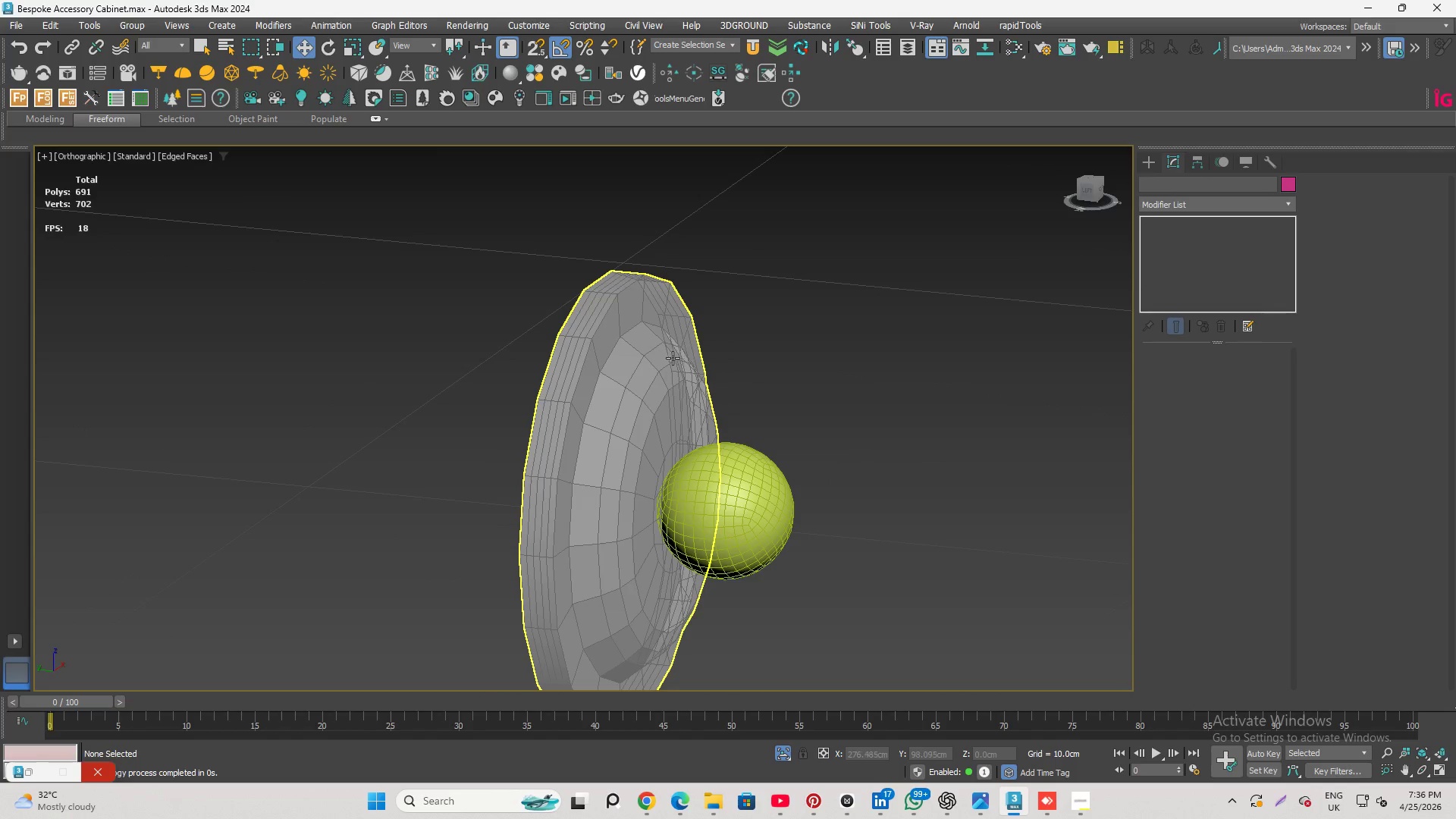 
left_click([650, 362])
 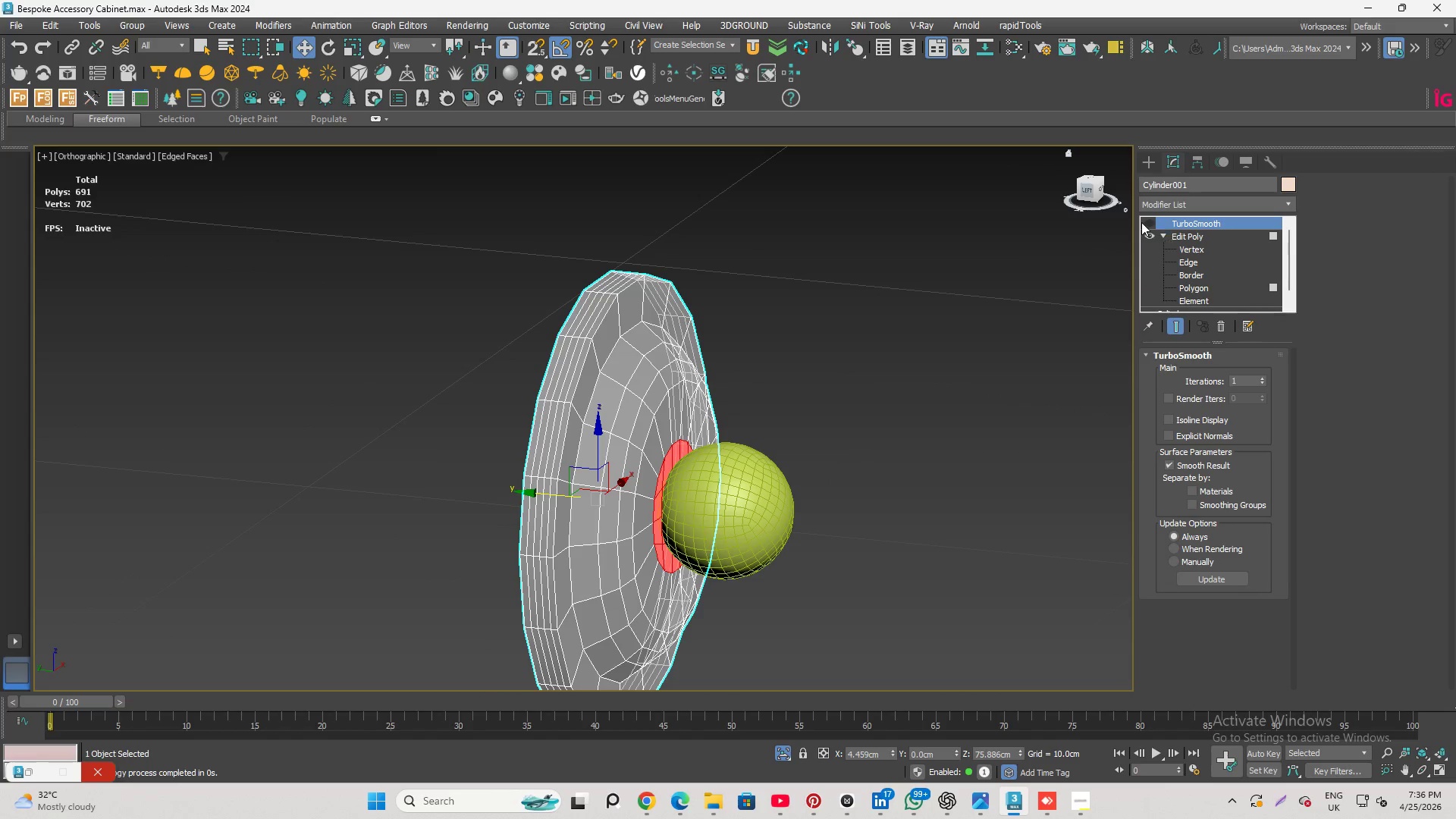 
left_click([1149, 221])
 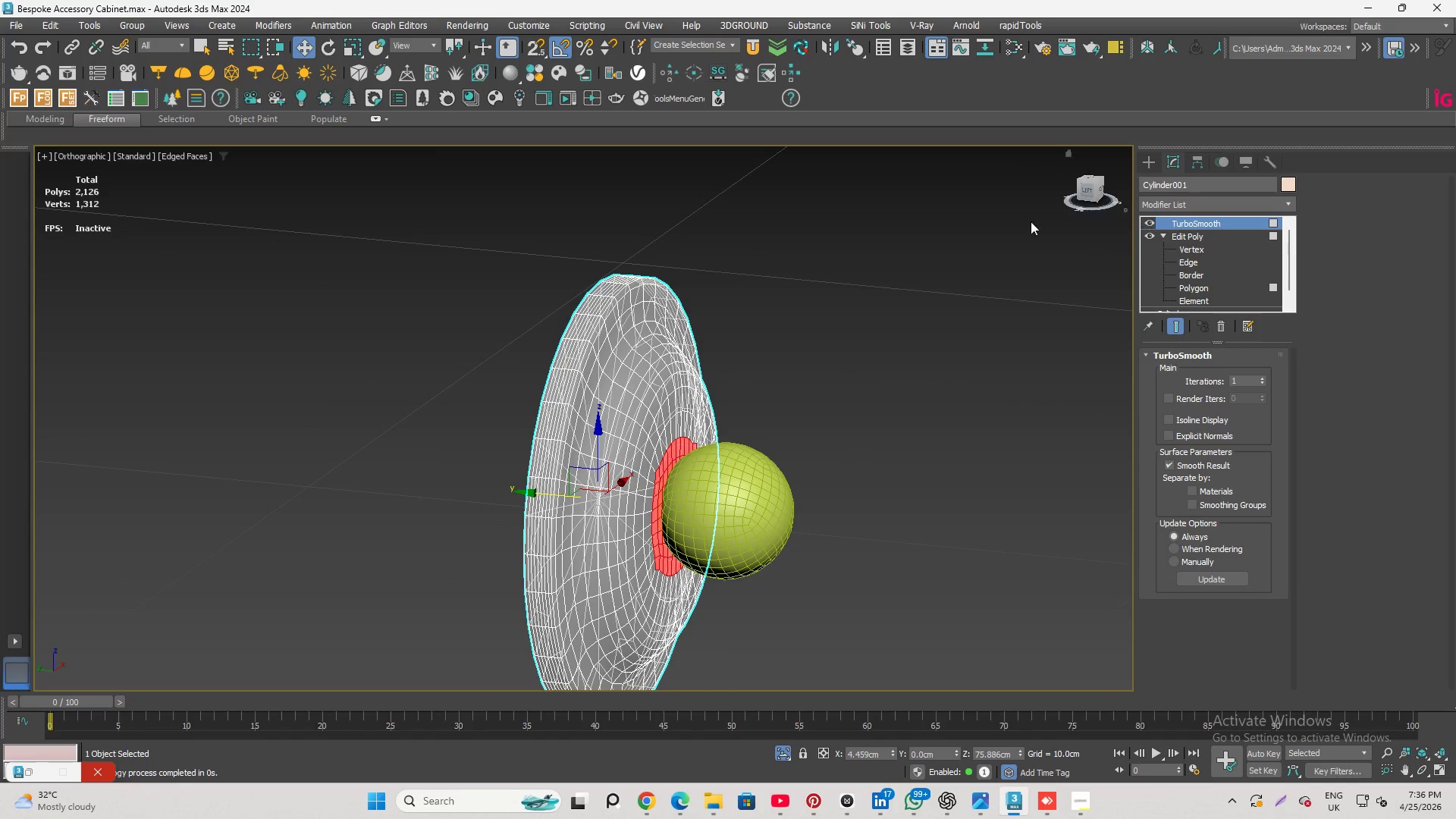 
left_click([872, 257])
 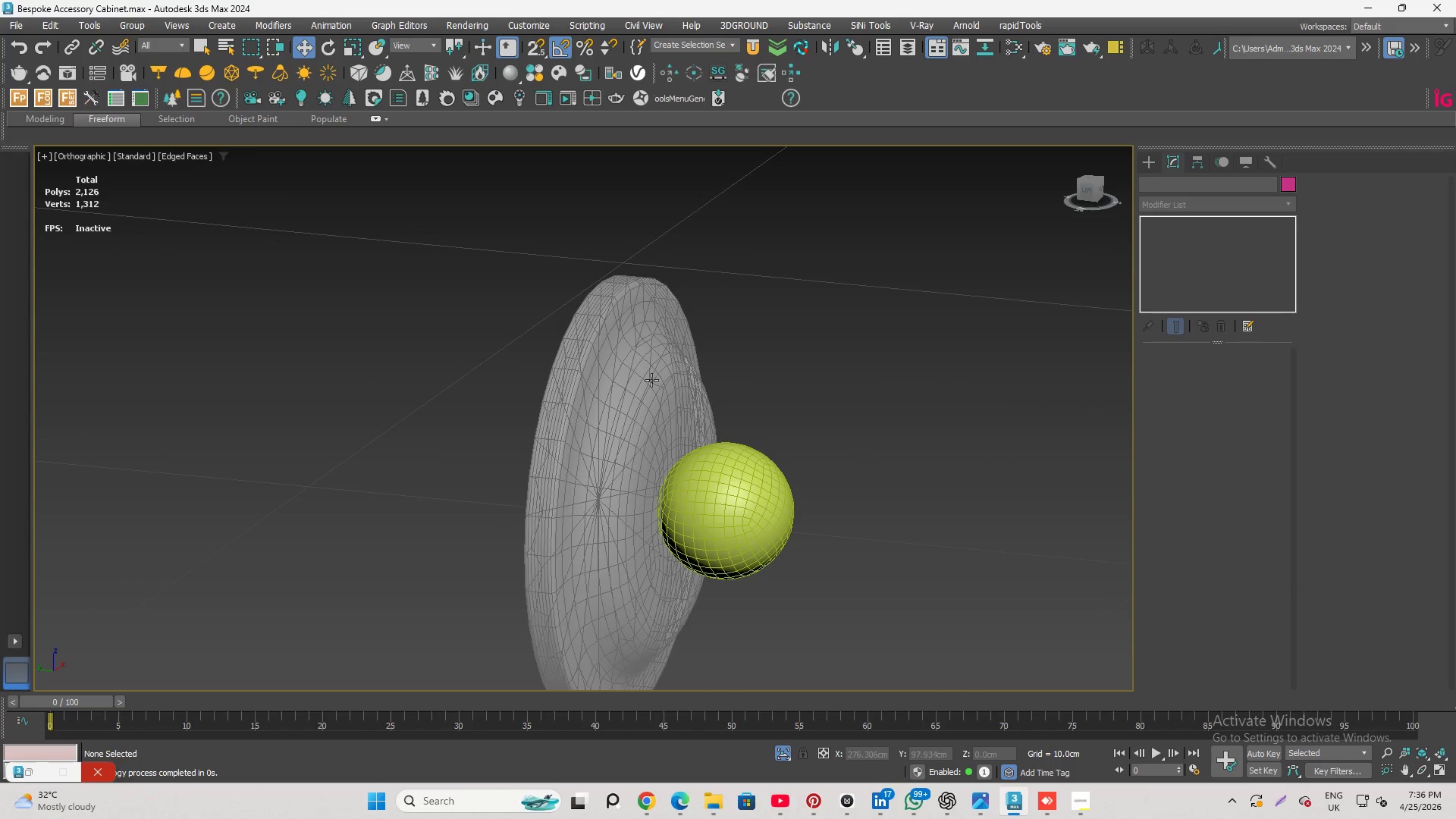 
left_click([591, 414])
 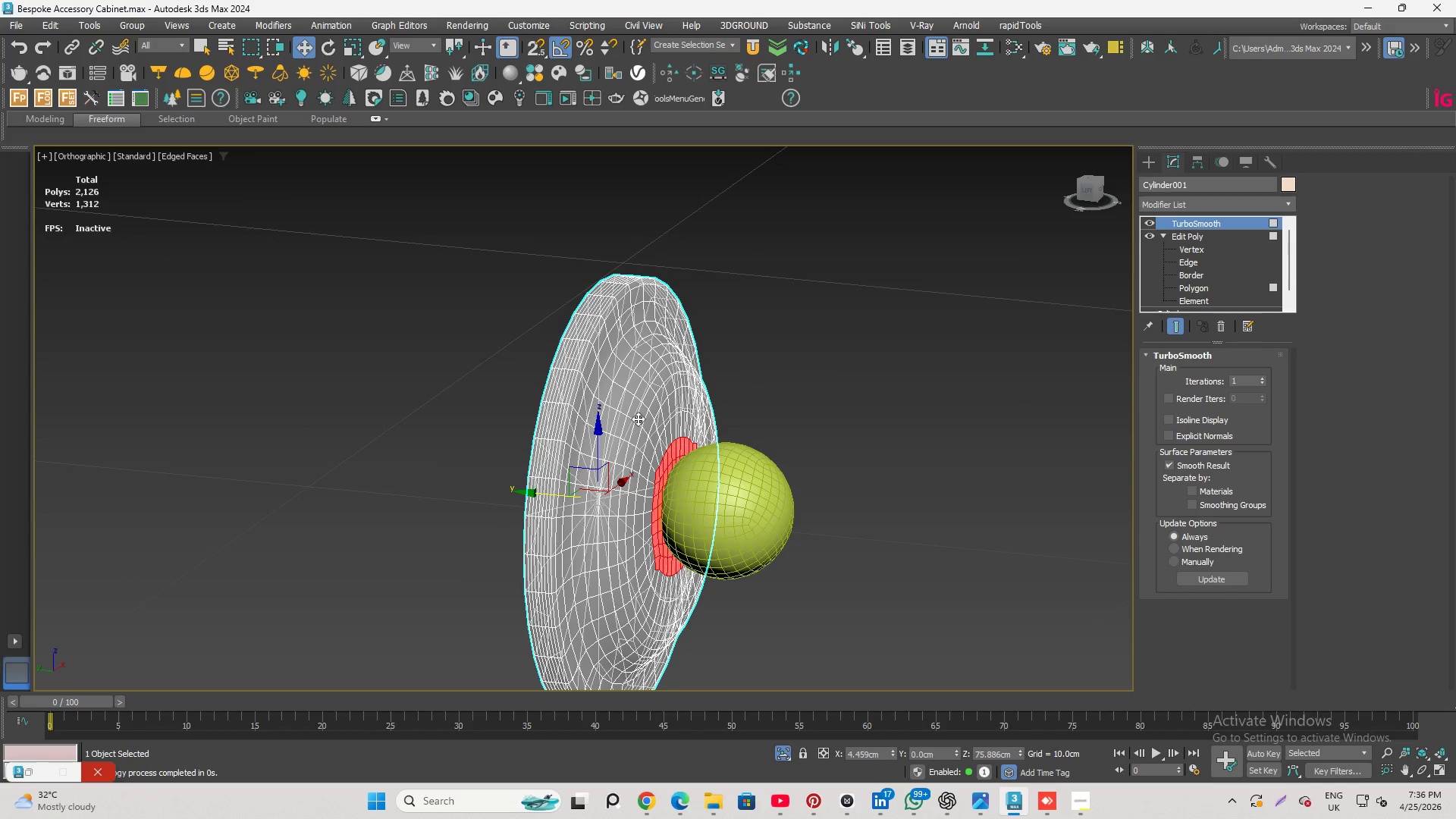 
hold_key(key=AltLeft, duration=0.92)
 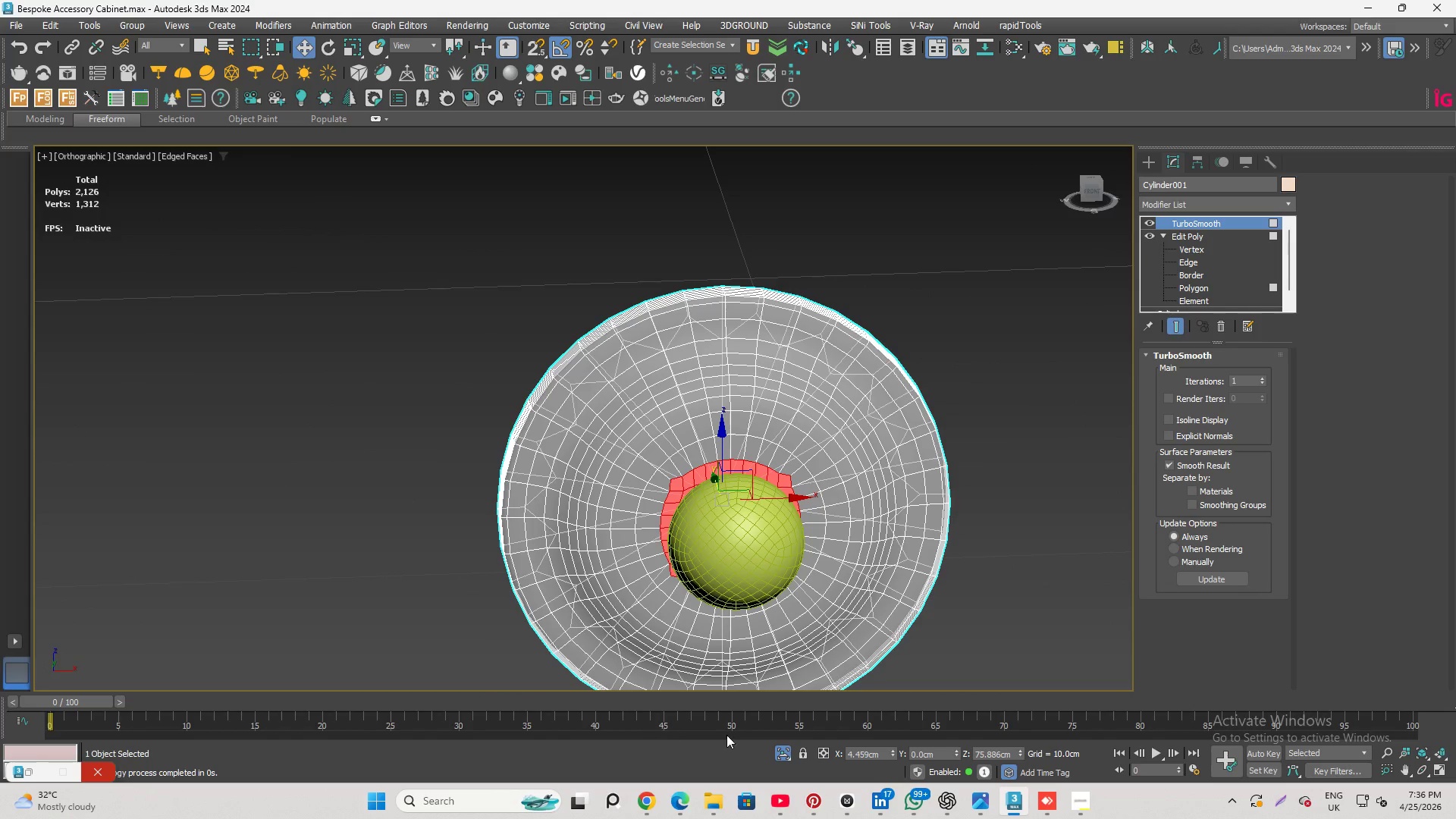 
scroll: coordinate [702, 300], scroll_direction: down, amount: 1.0
 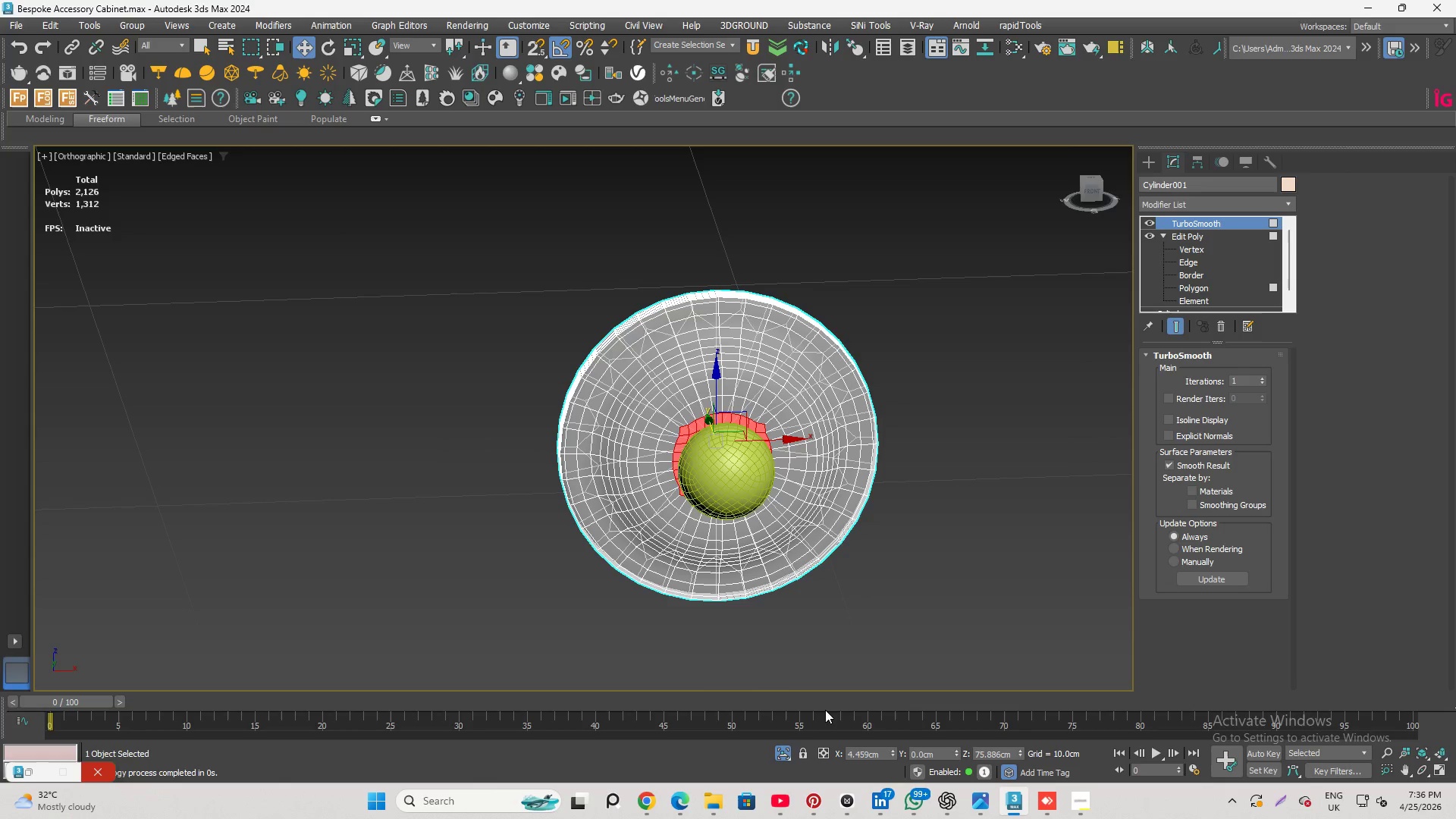 
left_click([783, 755])
 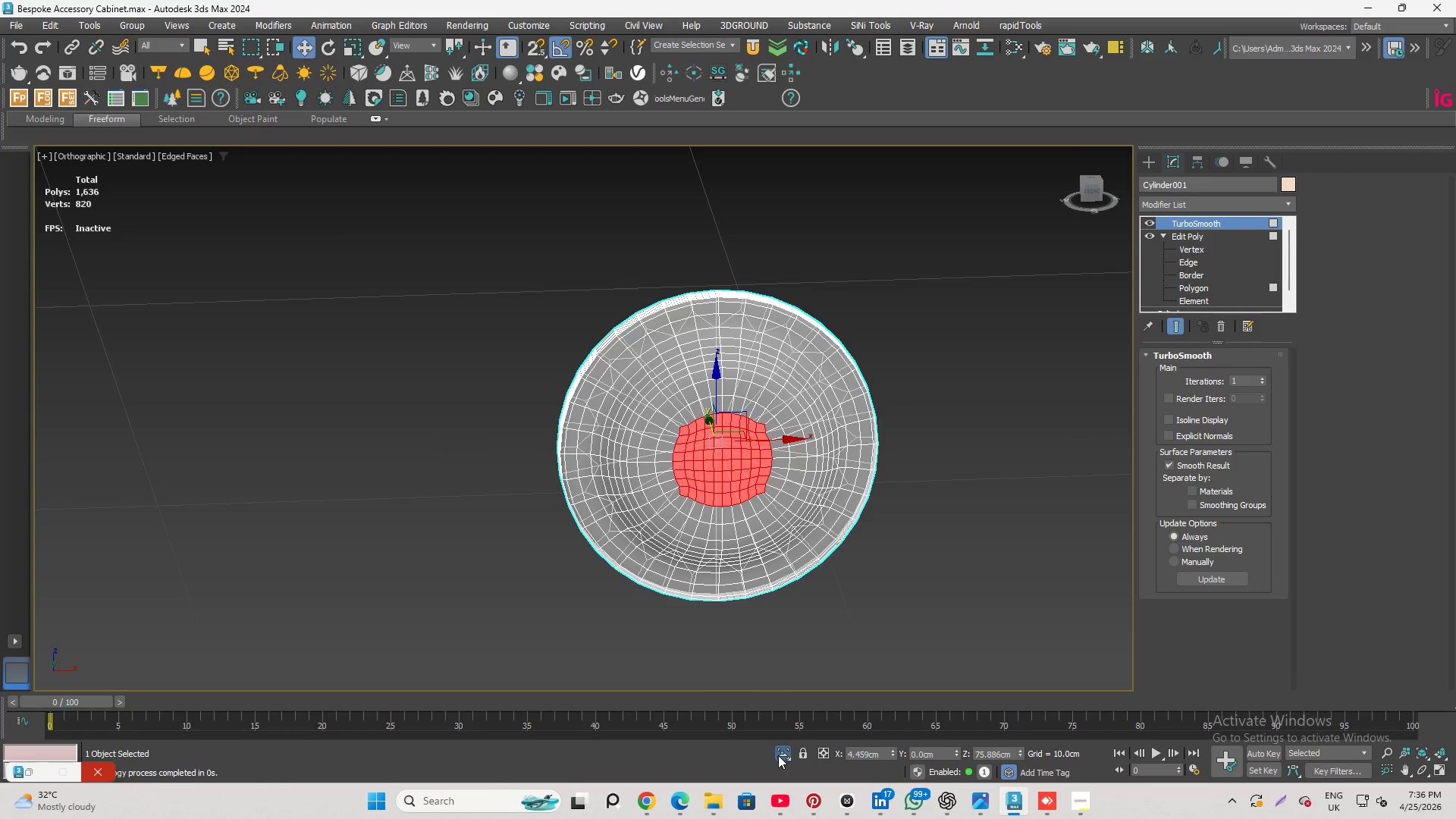 
left_click([780, 751])
 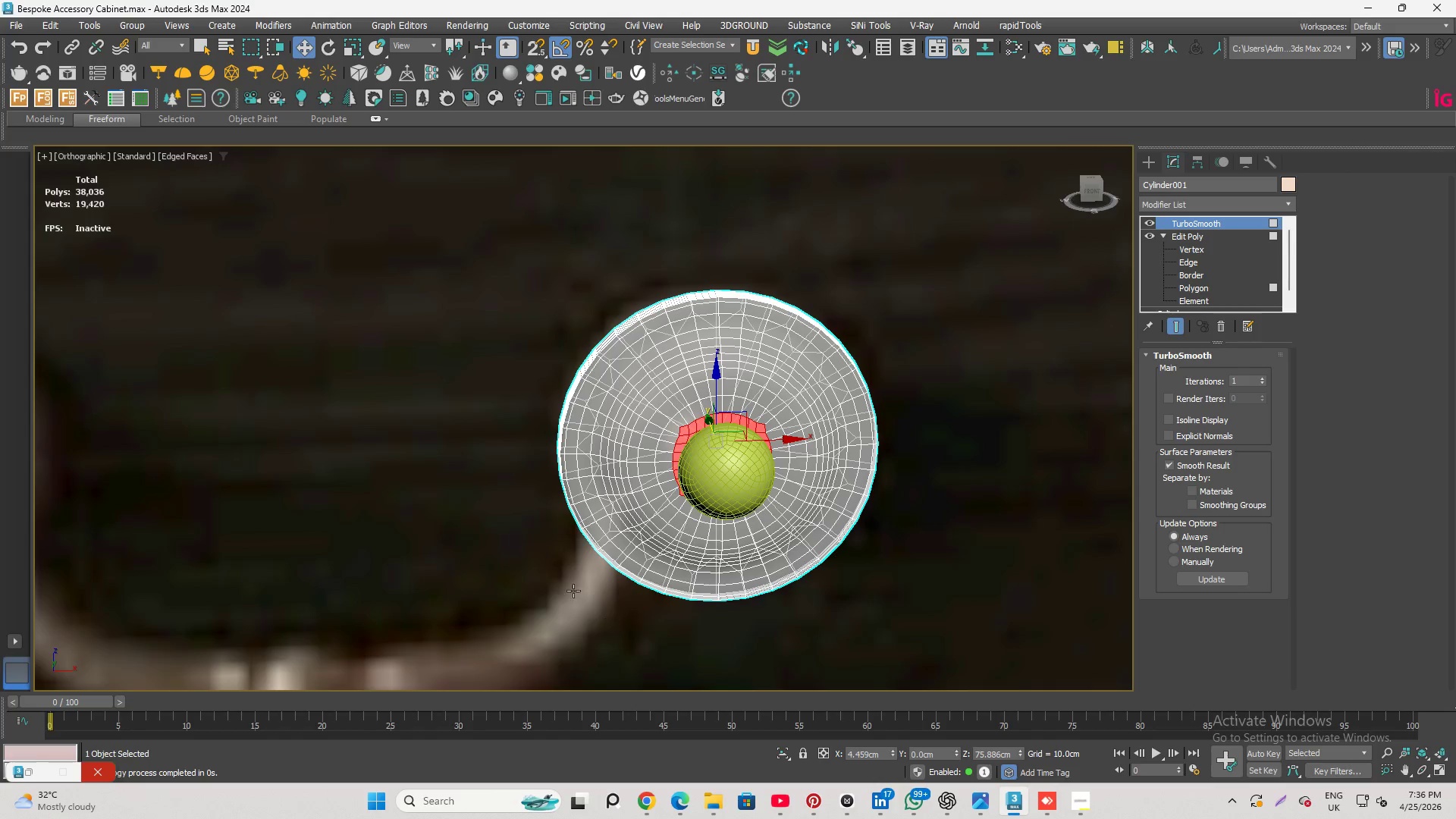 
scroll: coordinate [540, 563], scroll_direction: down, amount: 5.0
 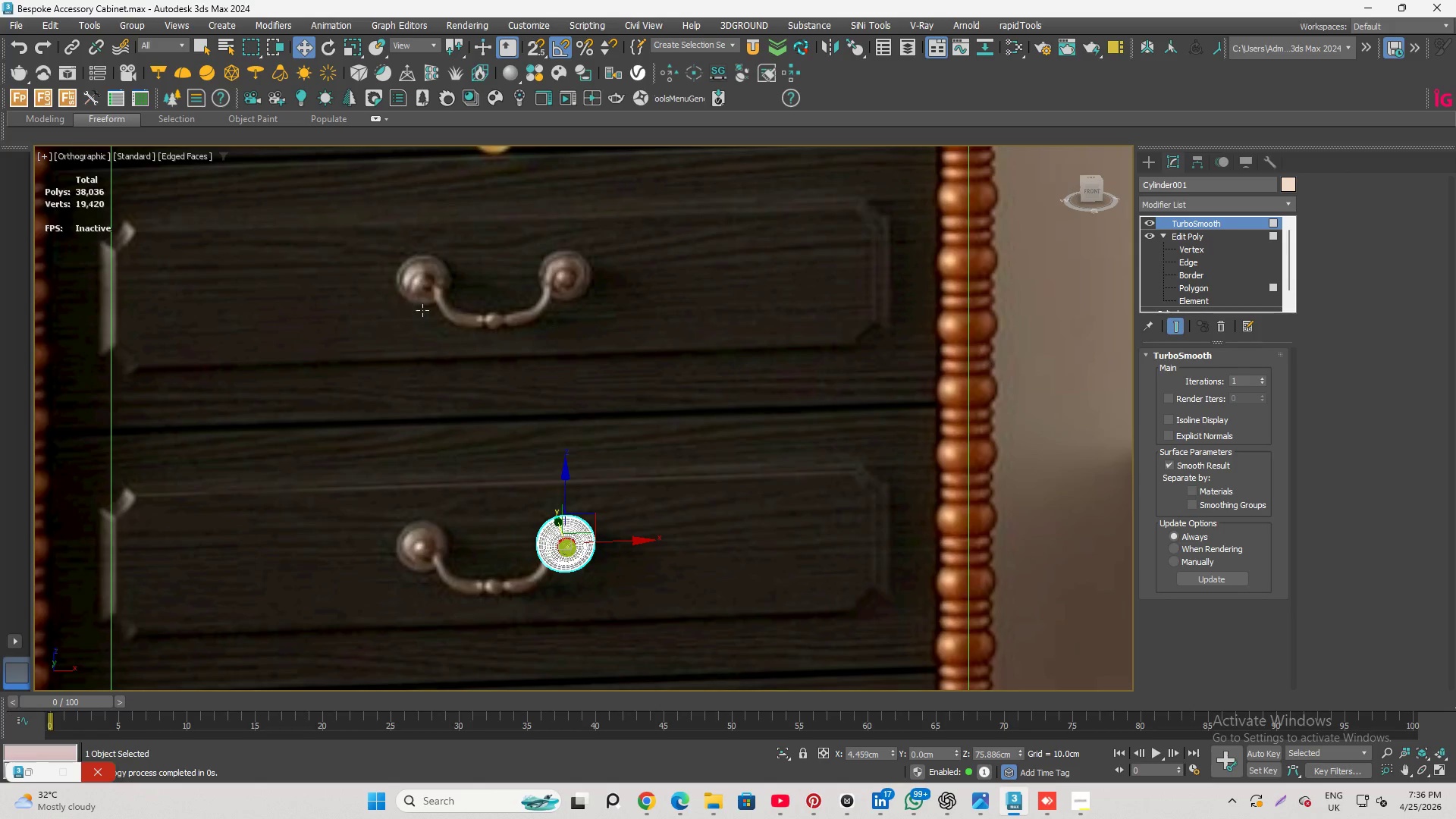 
scroll: coordinate [396, 564], scroll_direction: up, amount: 3.0
 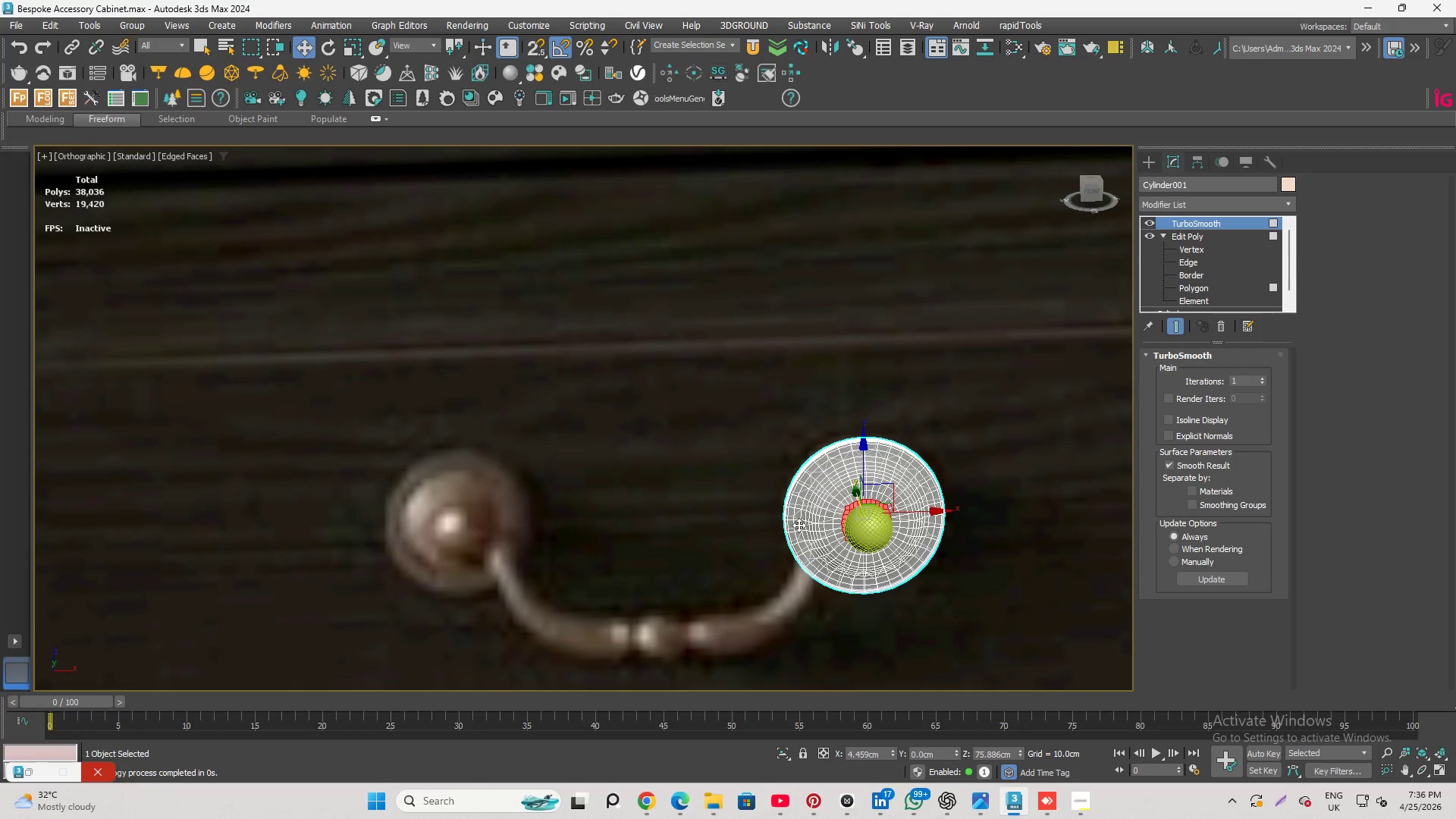 
key(Alt+Q)
 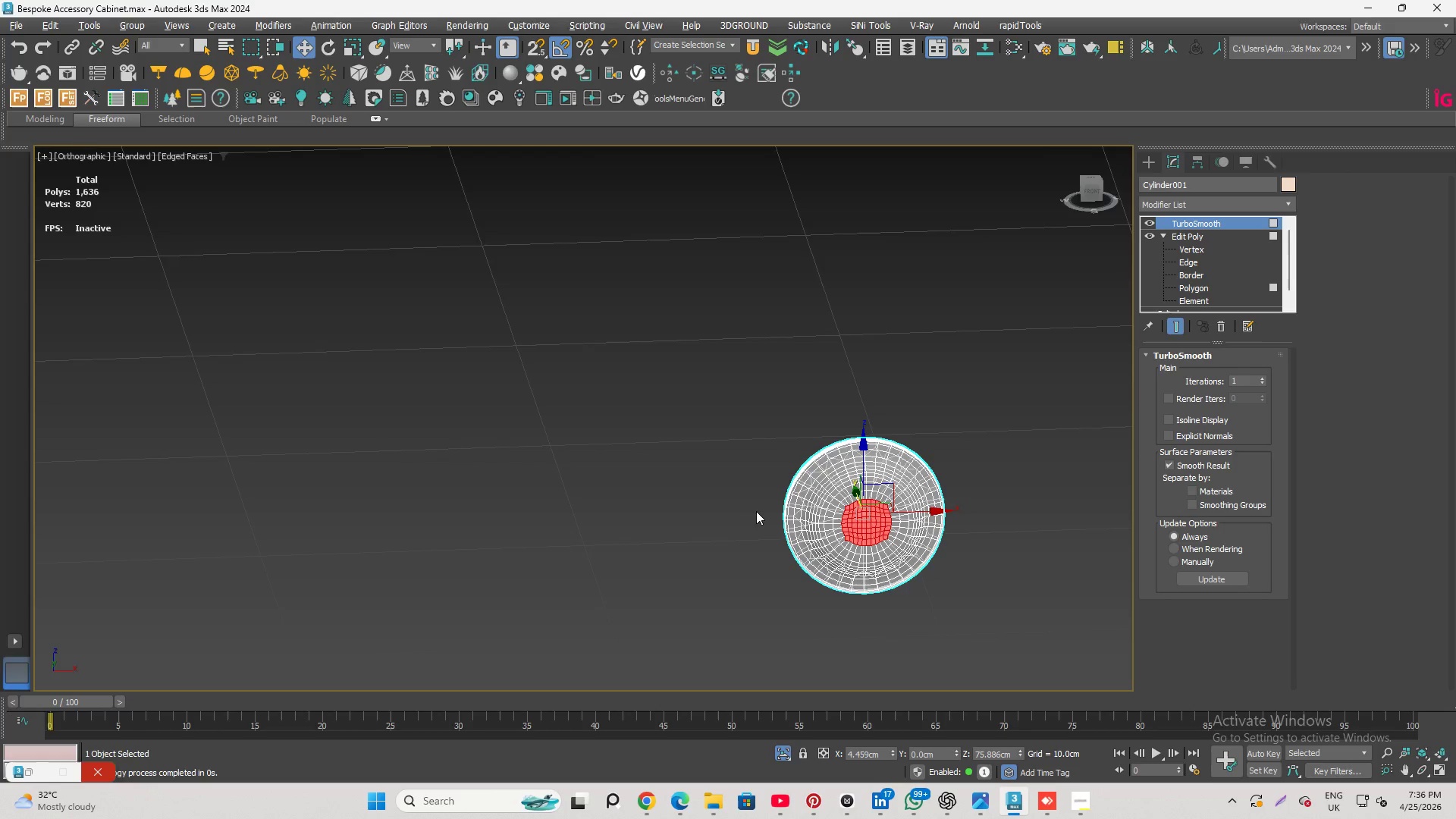 
hold_key(key=AltLeft, duration=0.98)
 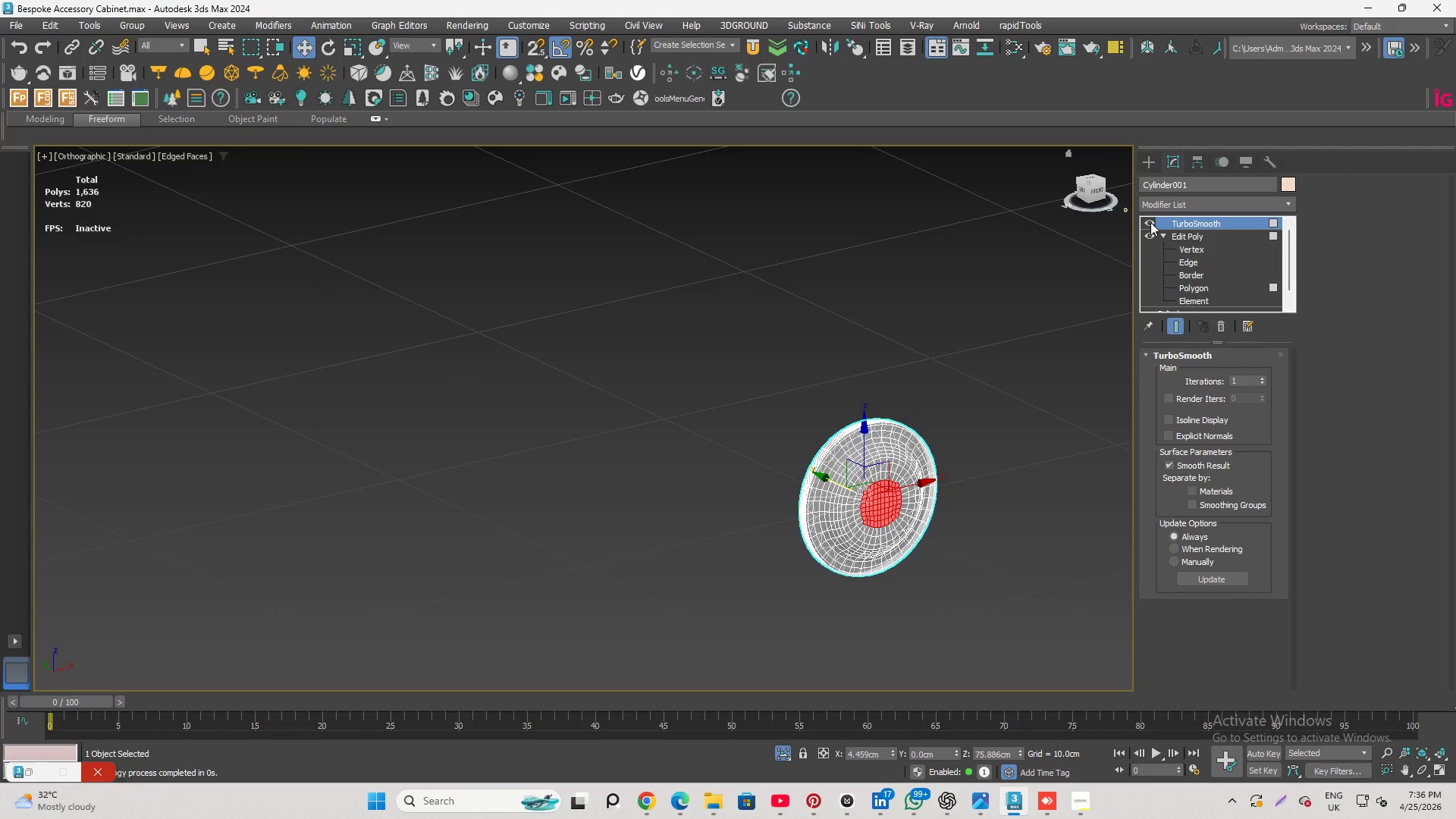 
left_click([1150, 222])
 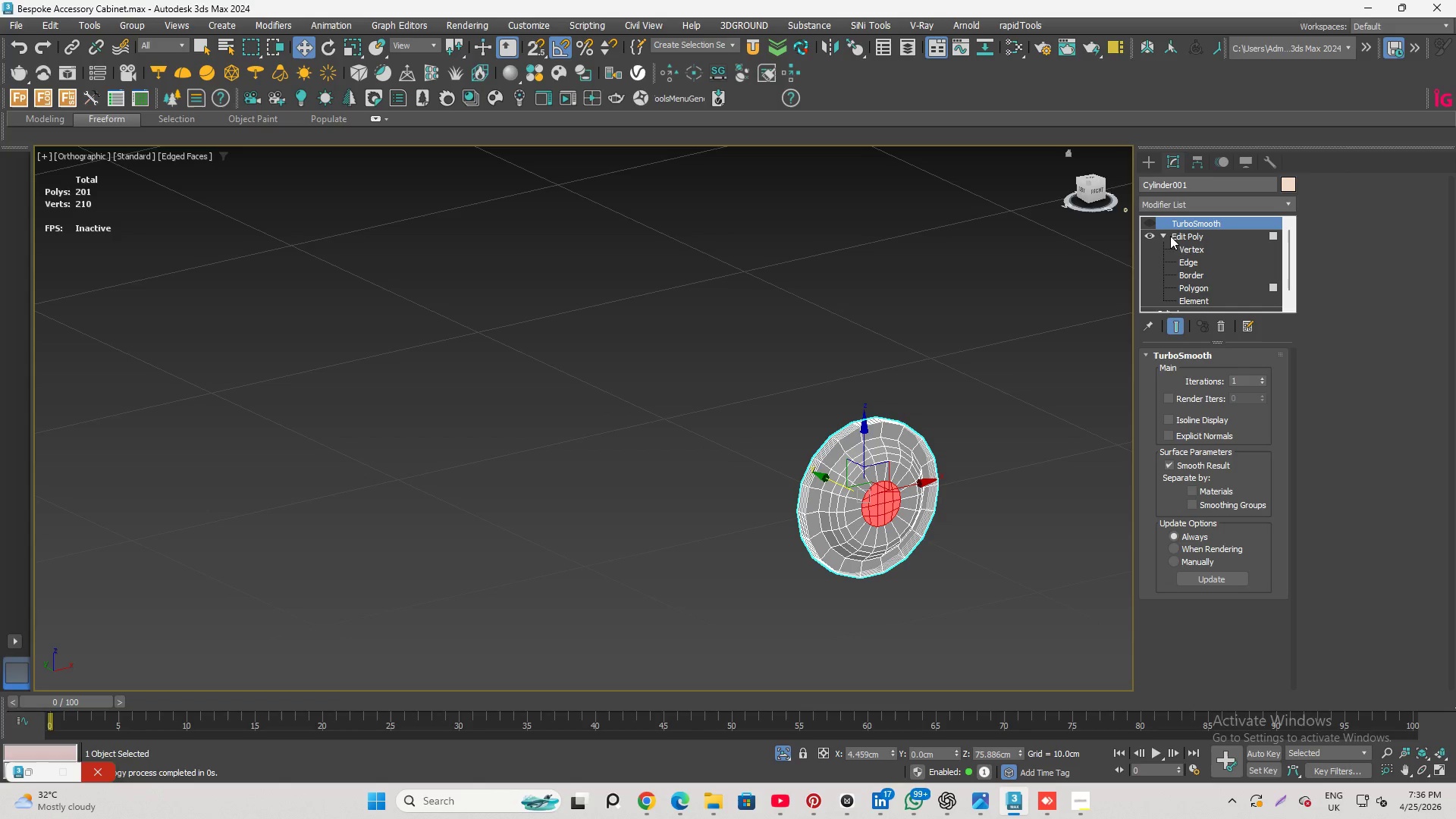 
hold_key(key=AltLeft, duration=2.67)
 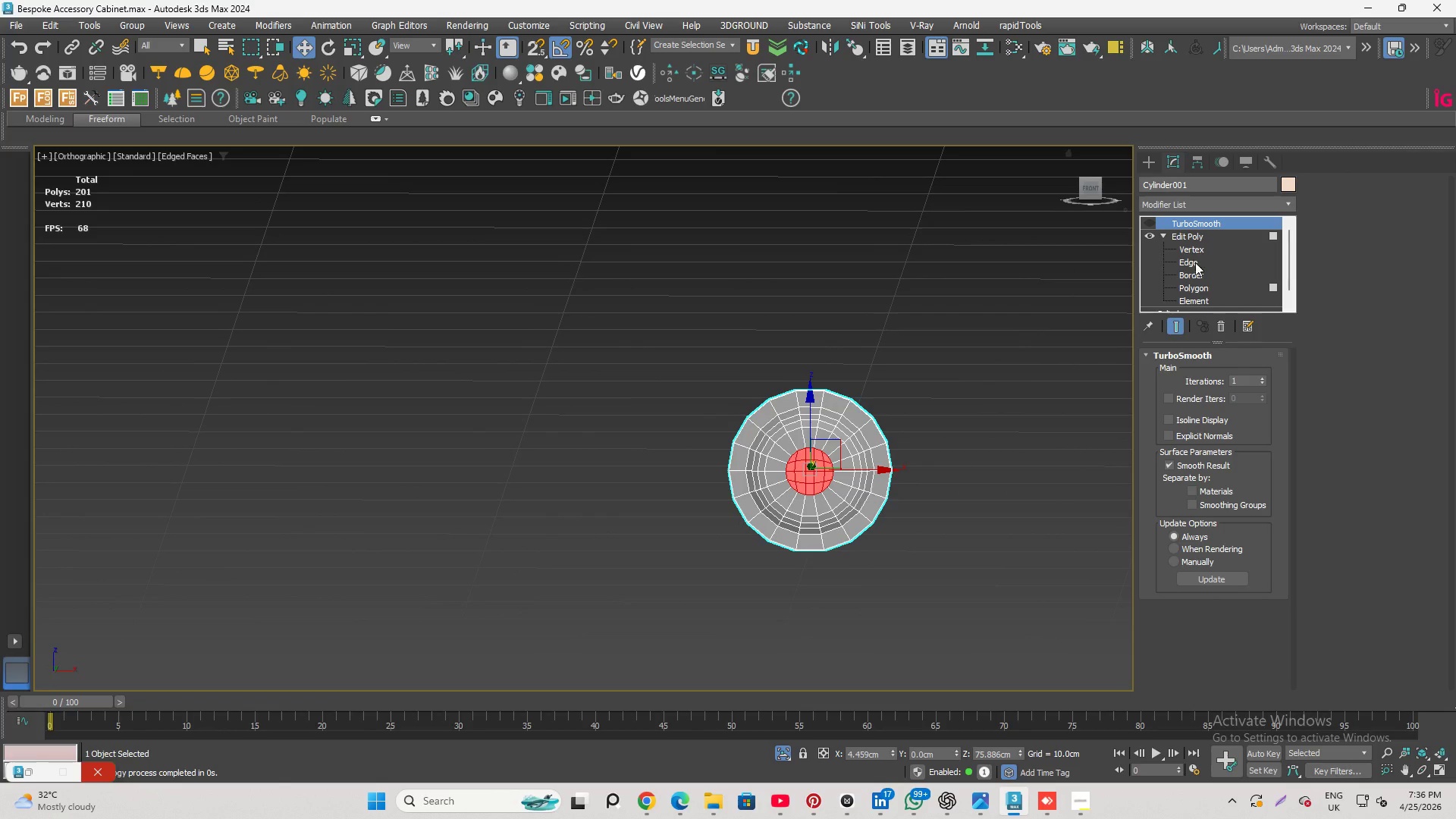 
left_click([1197, 267])
 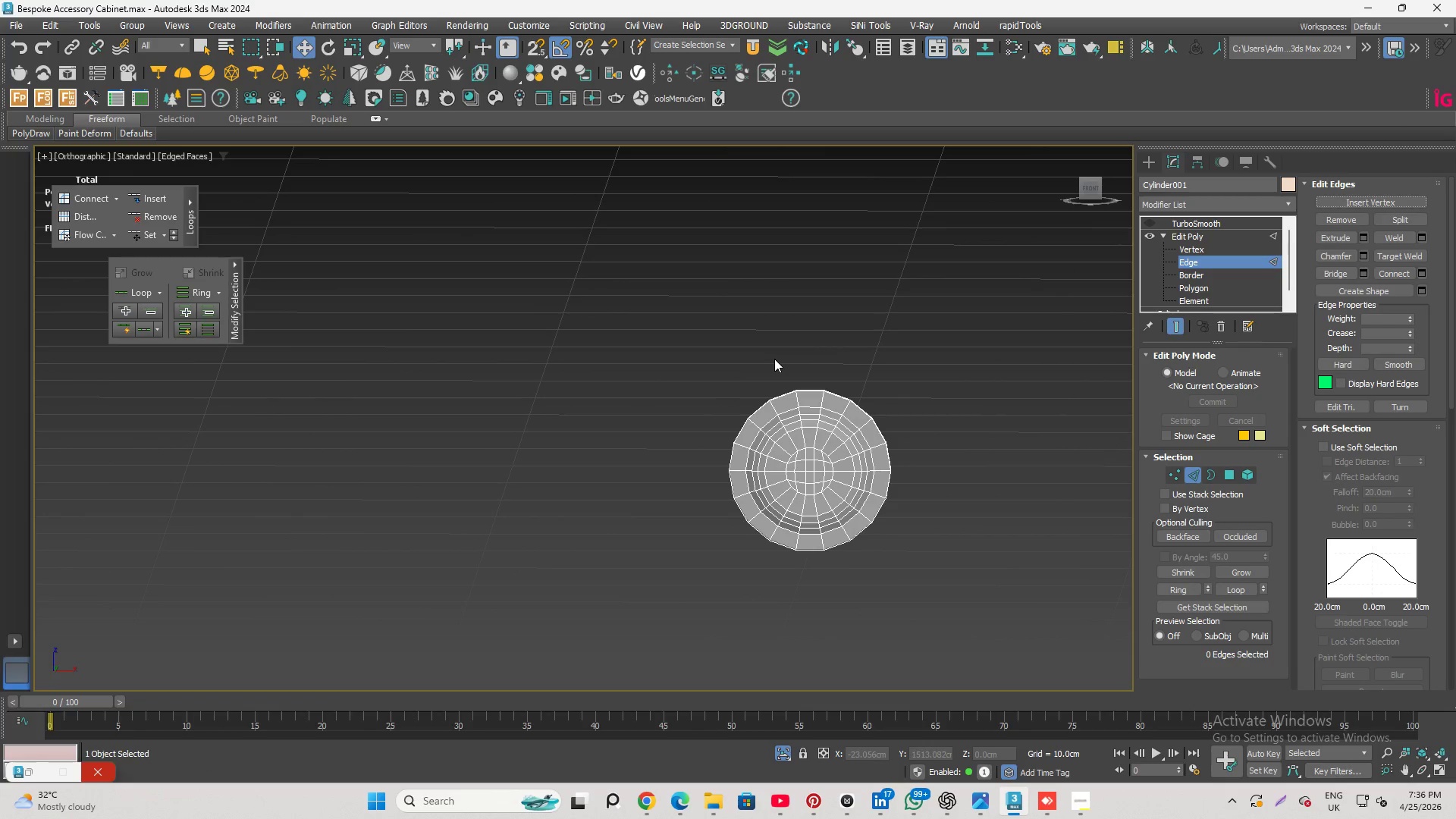 
key(Alt+1)
 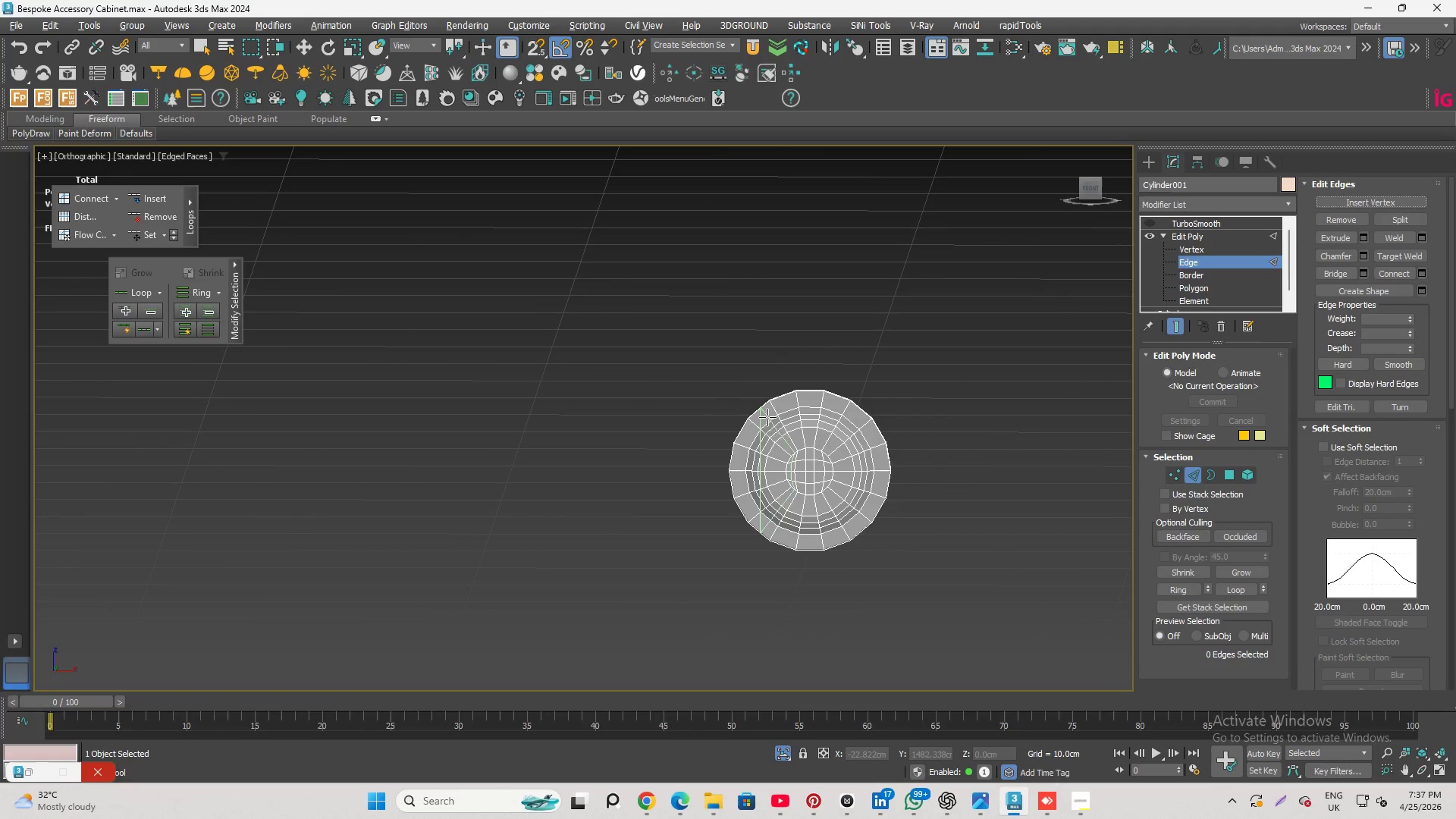 
hold_key(key=AltLeft, duration=1.95)
scroll: coordinate [698, 457], scroll_direction: up, amount: 6.0
 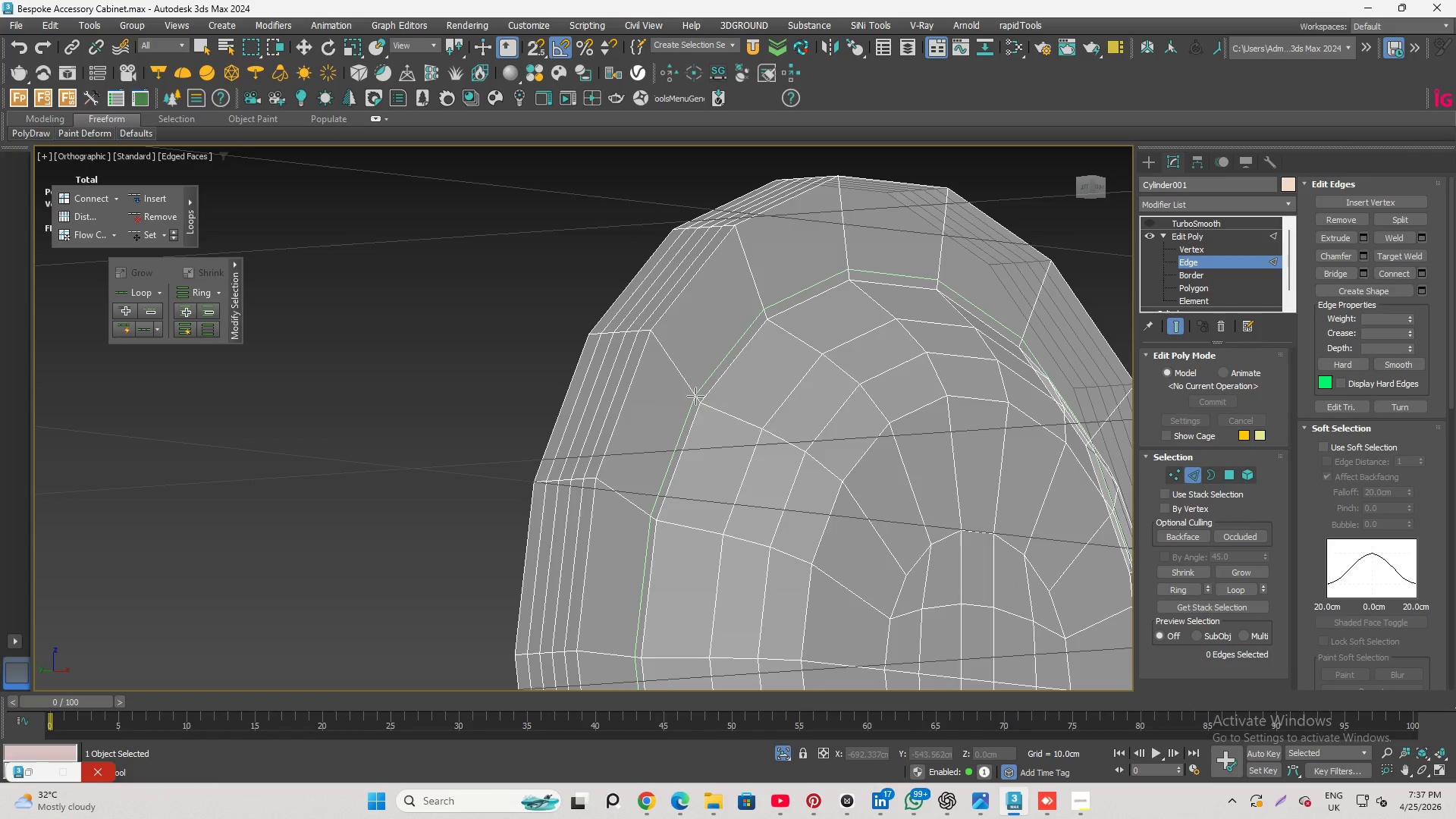 
left_click([695, 397])
 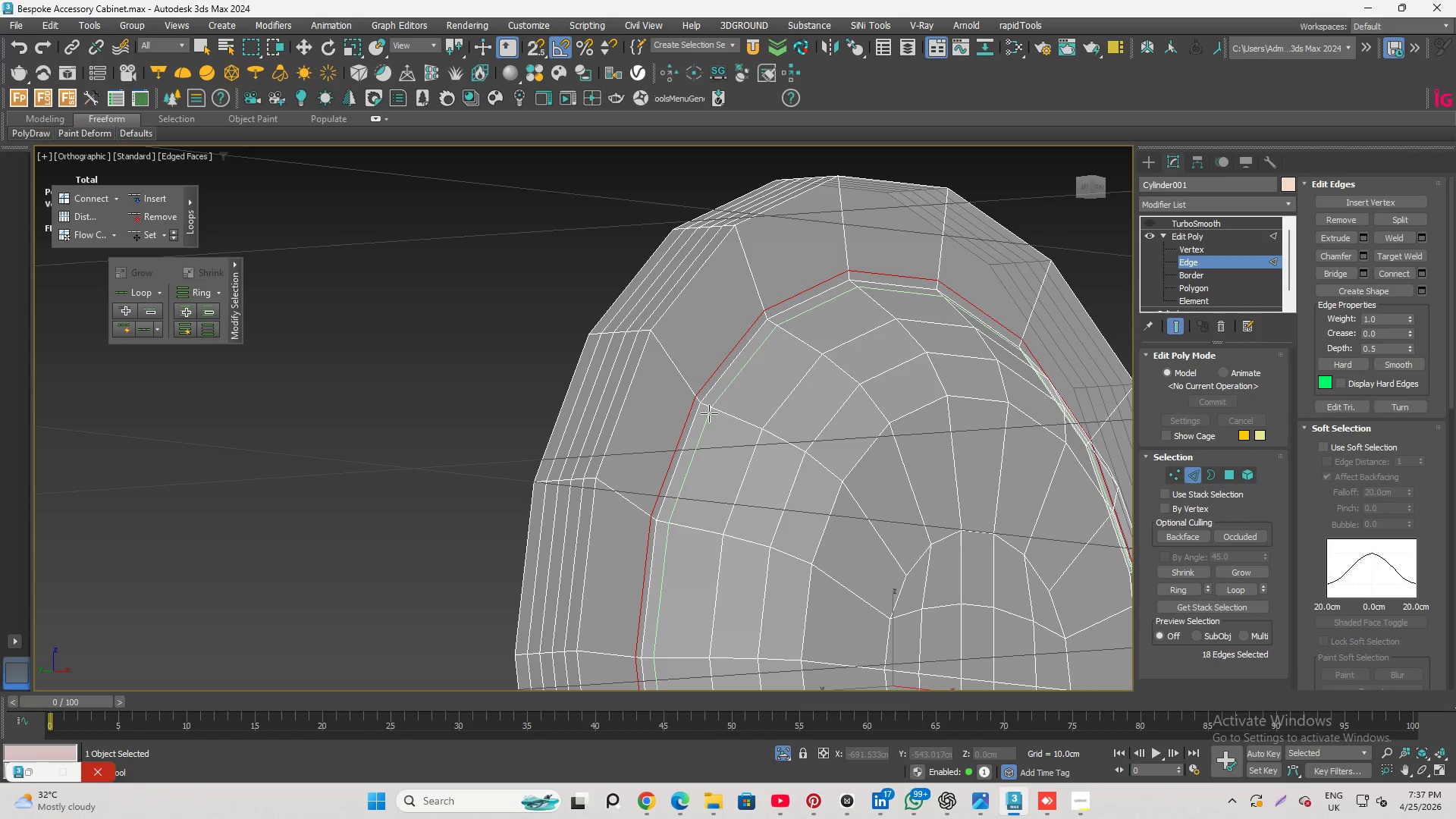 
left_click([709, 413])
 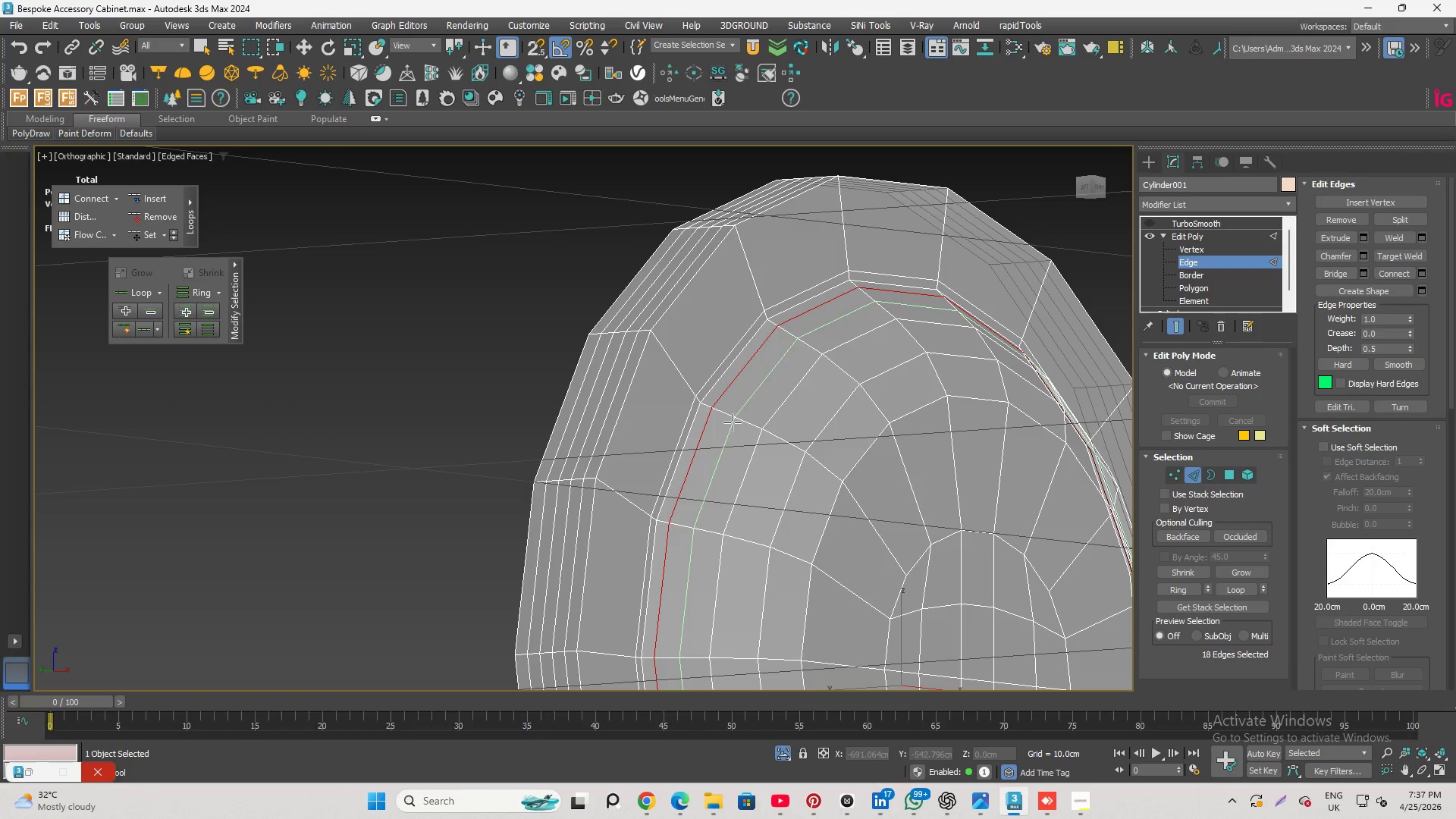 
hold_key(key=AltLeft, duration=0.91)
 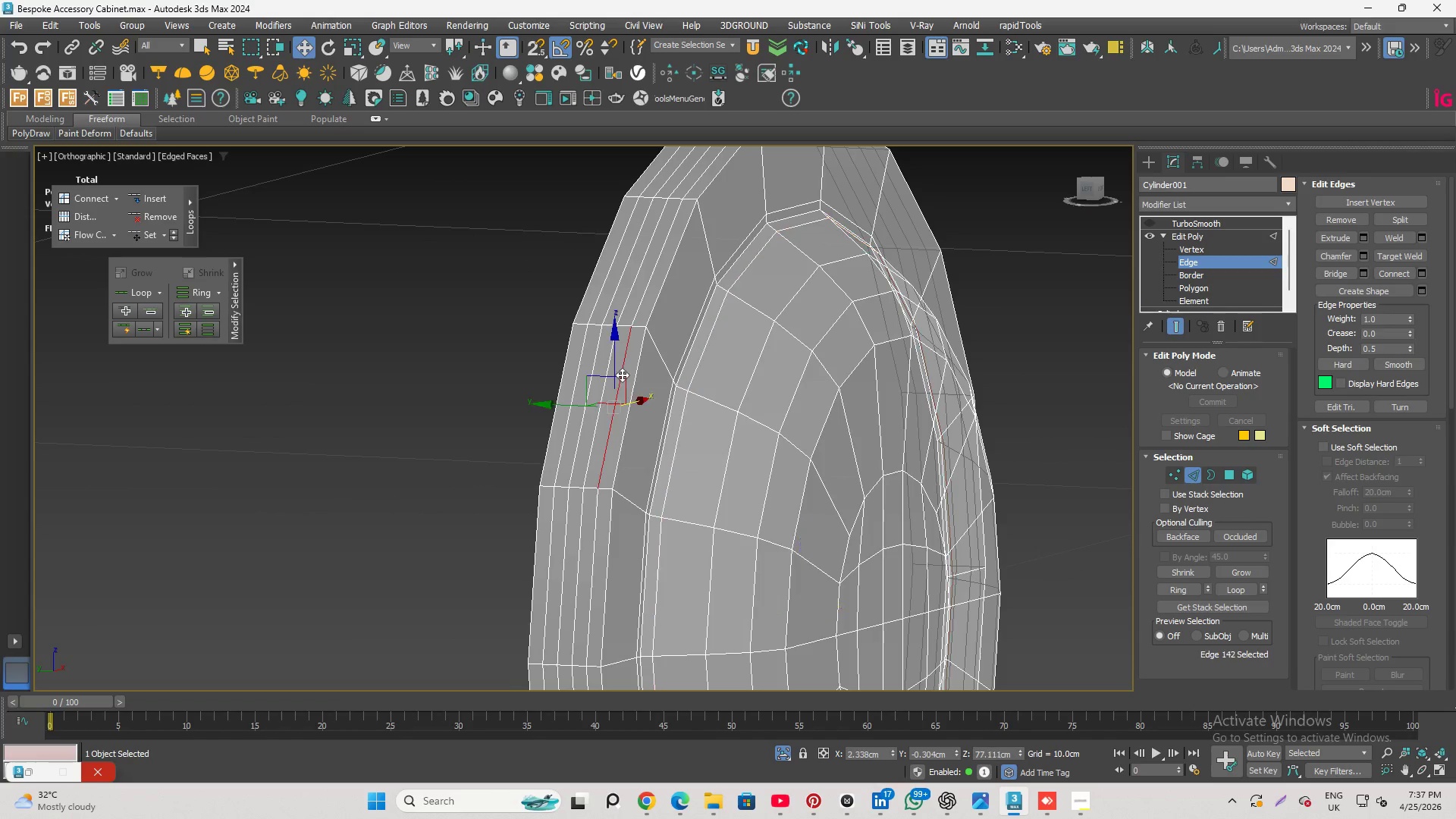 
double_click([622, 375])
 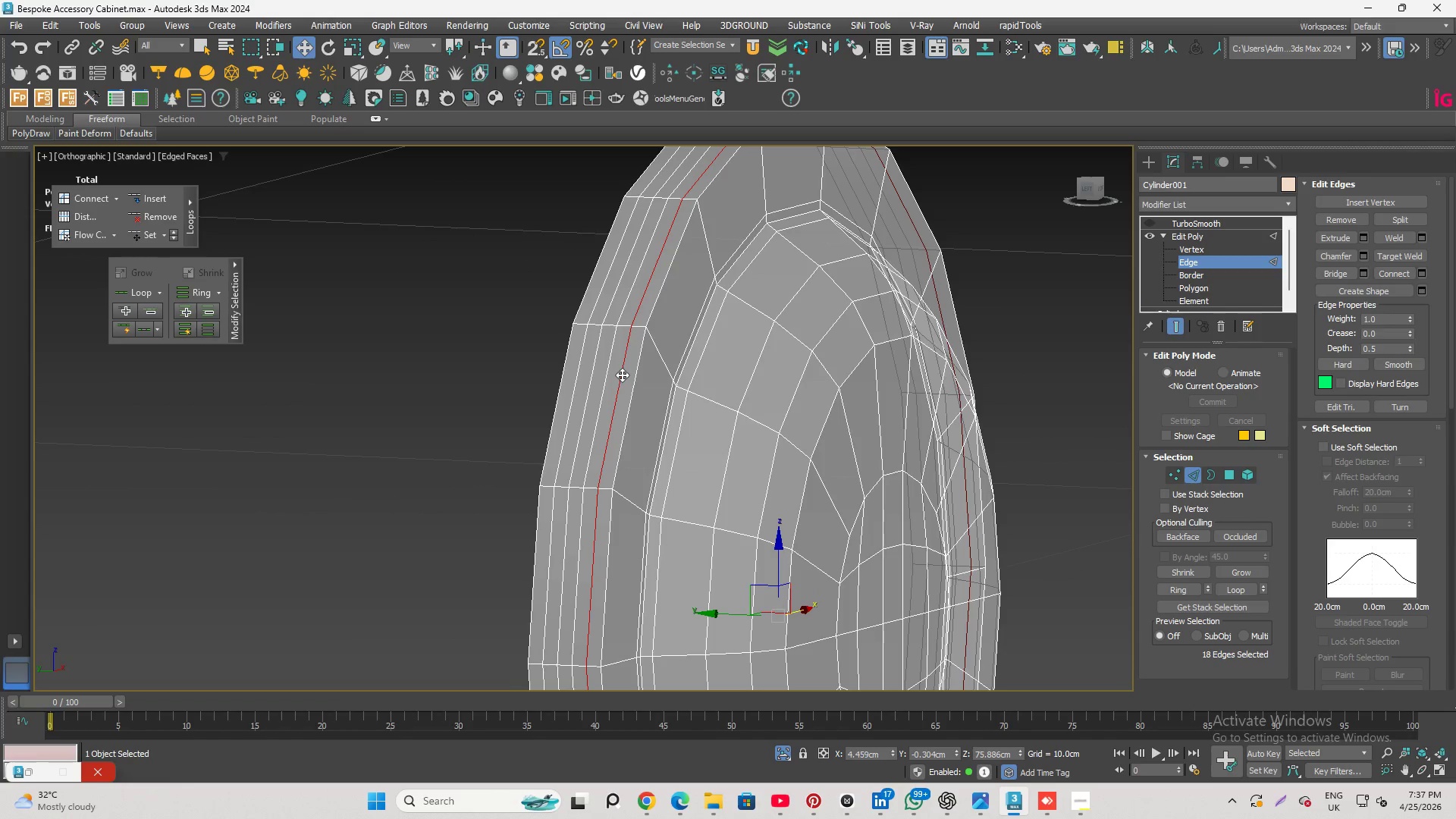 
hold_key(key=ControlLeft, duration=1.86)
 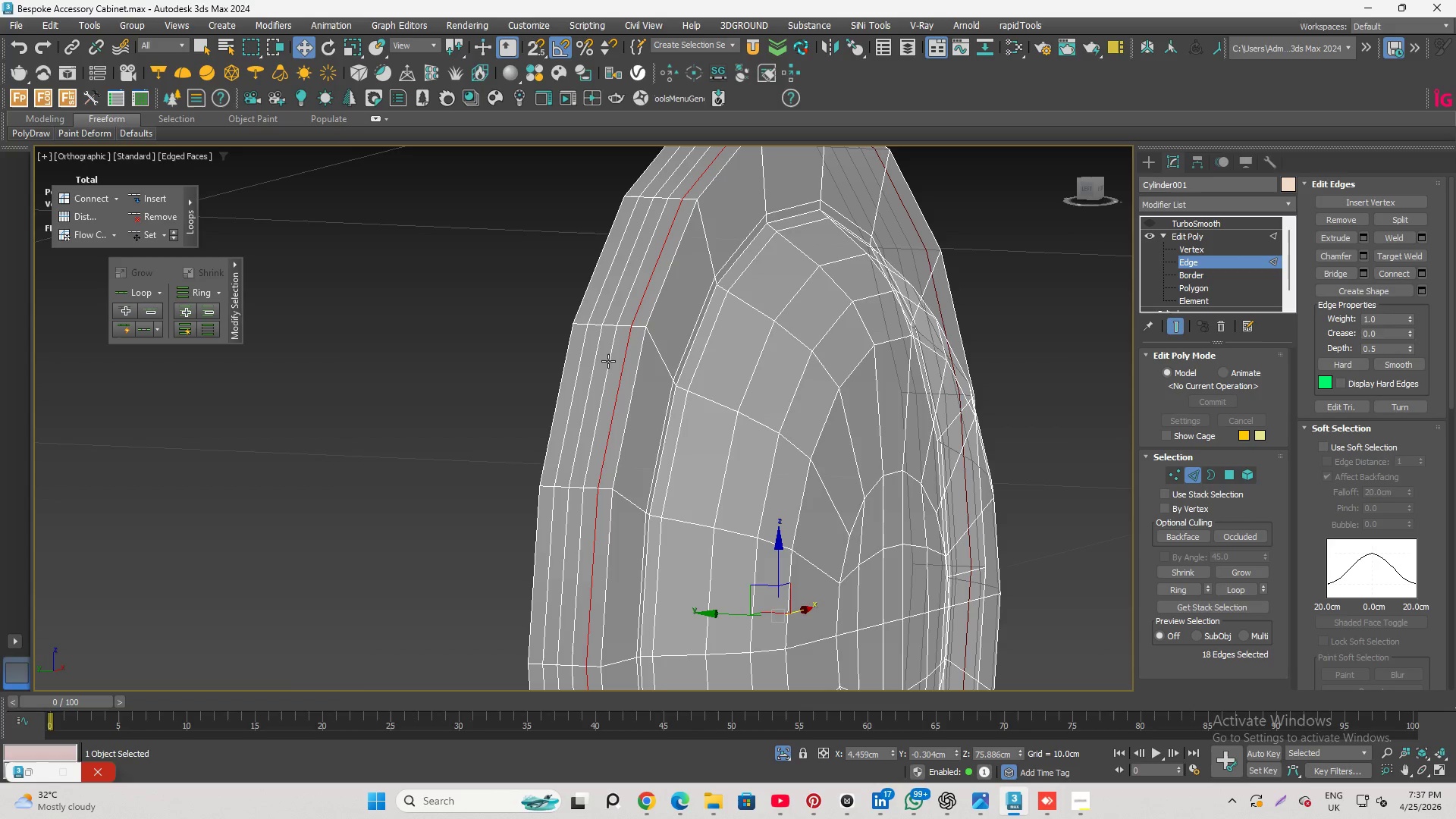 
hold_key(key=ControlLeft, duration=5.0)
double_click([606, 361])
 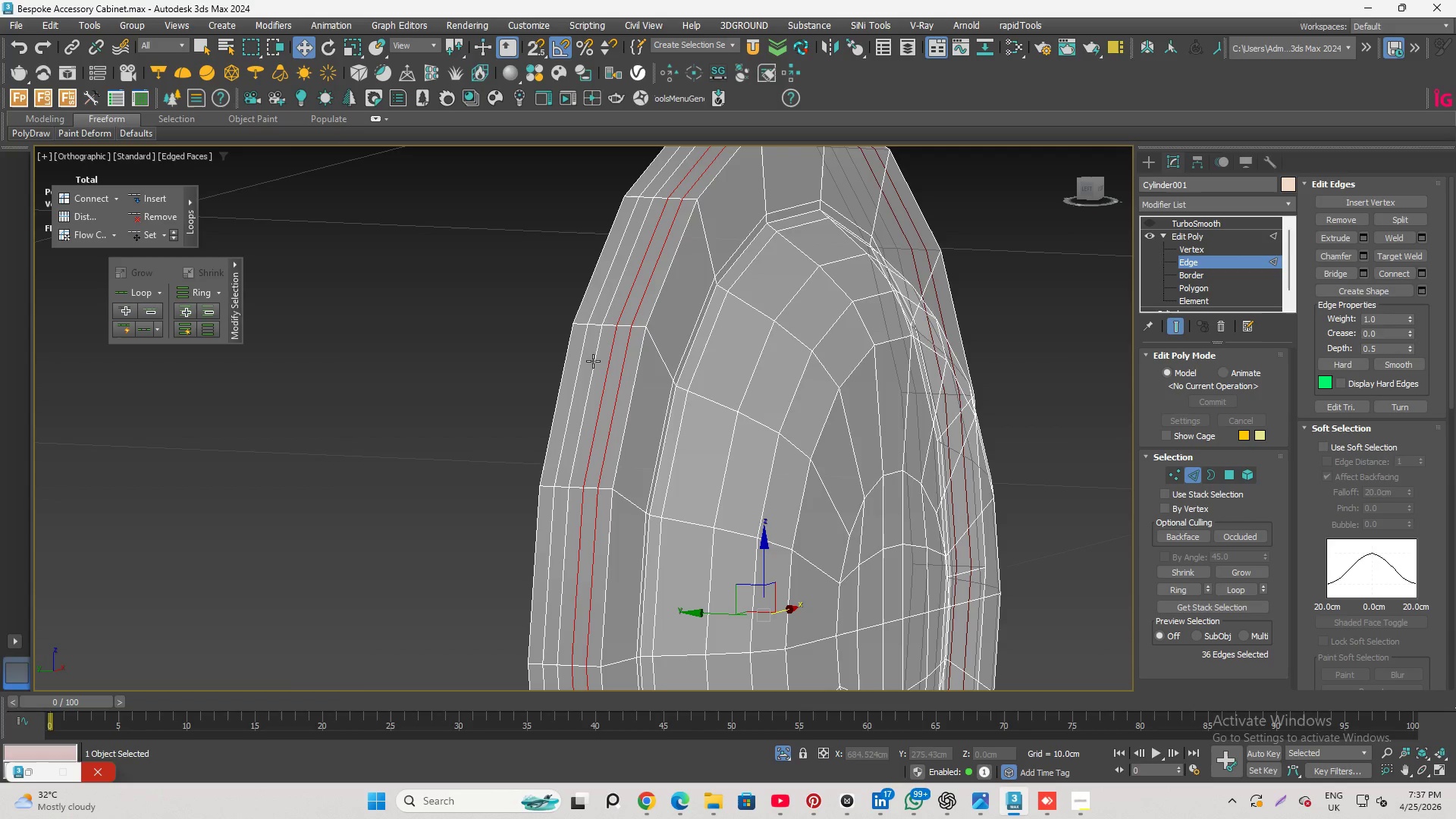 
double_click([593, 361])
 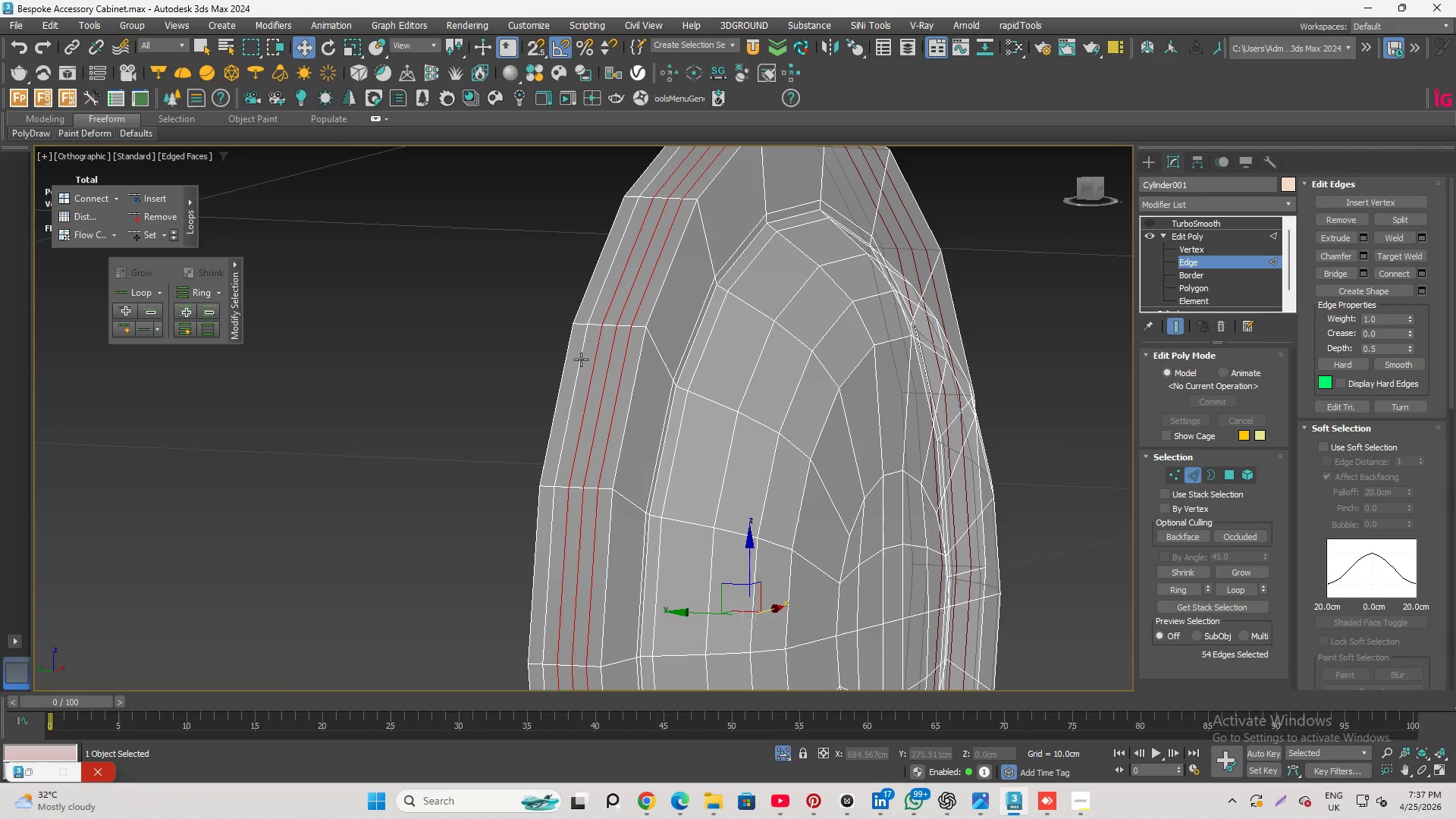 
double_click([581, 359])
 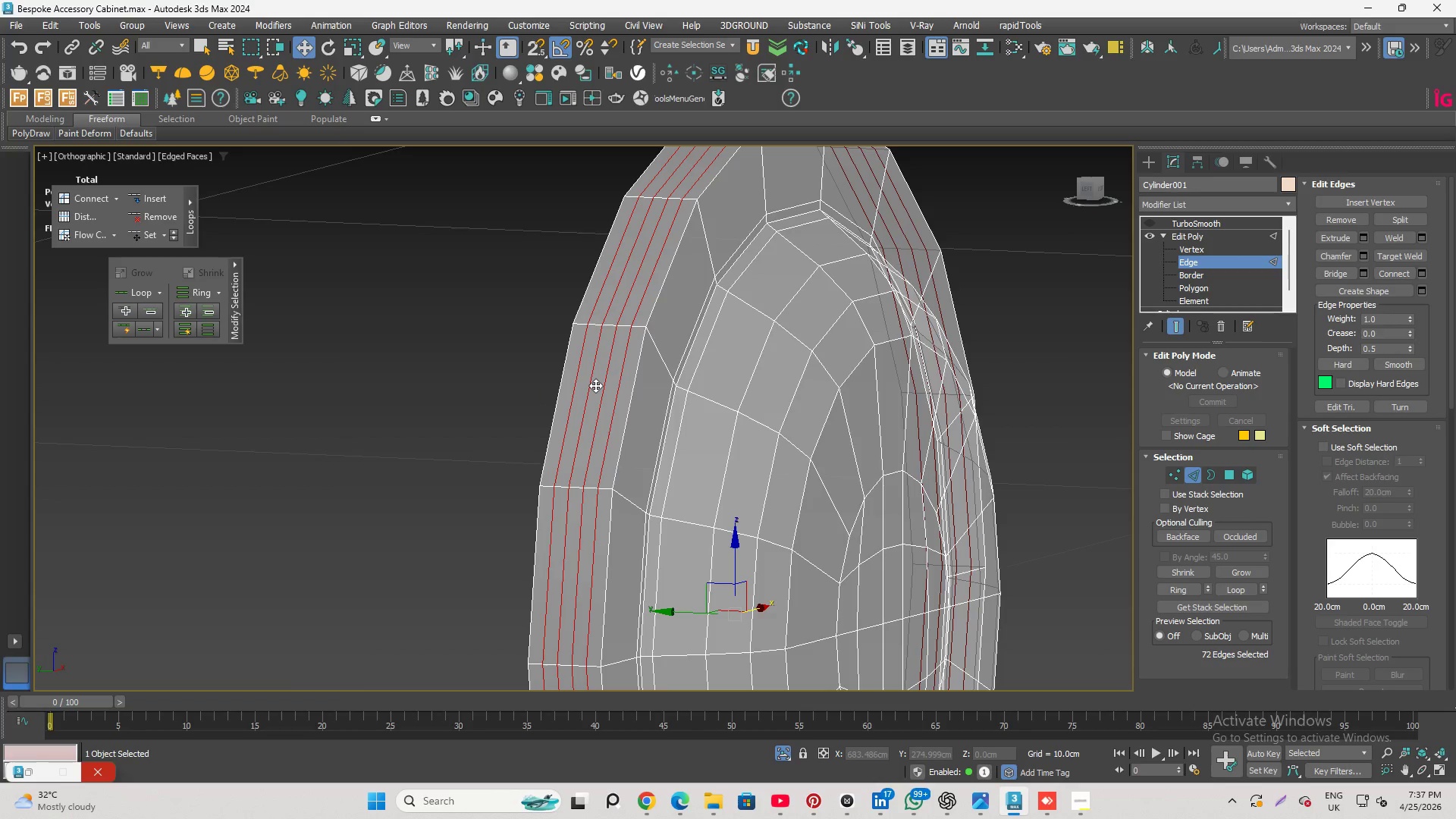 
key(Control+Backspace)
 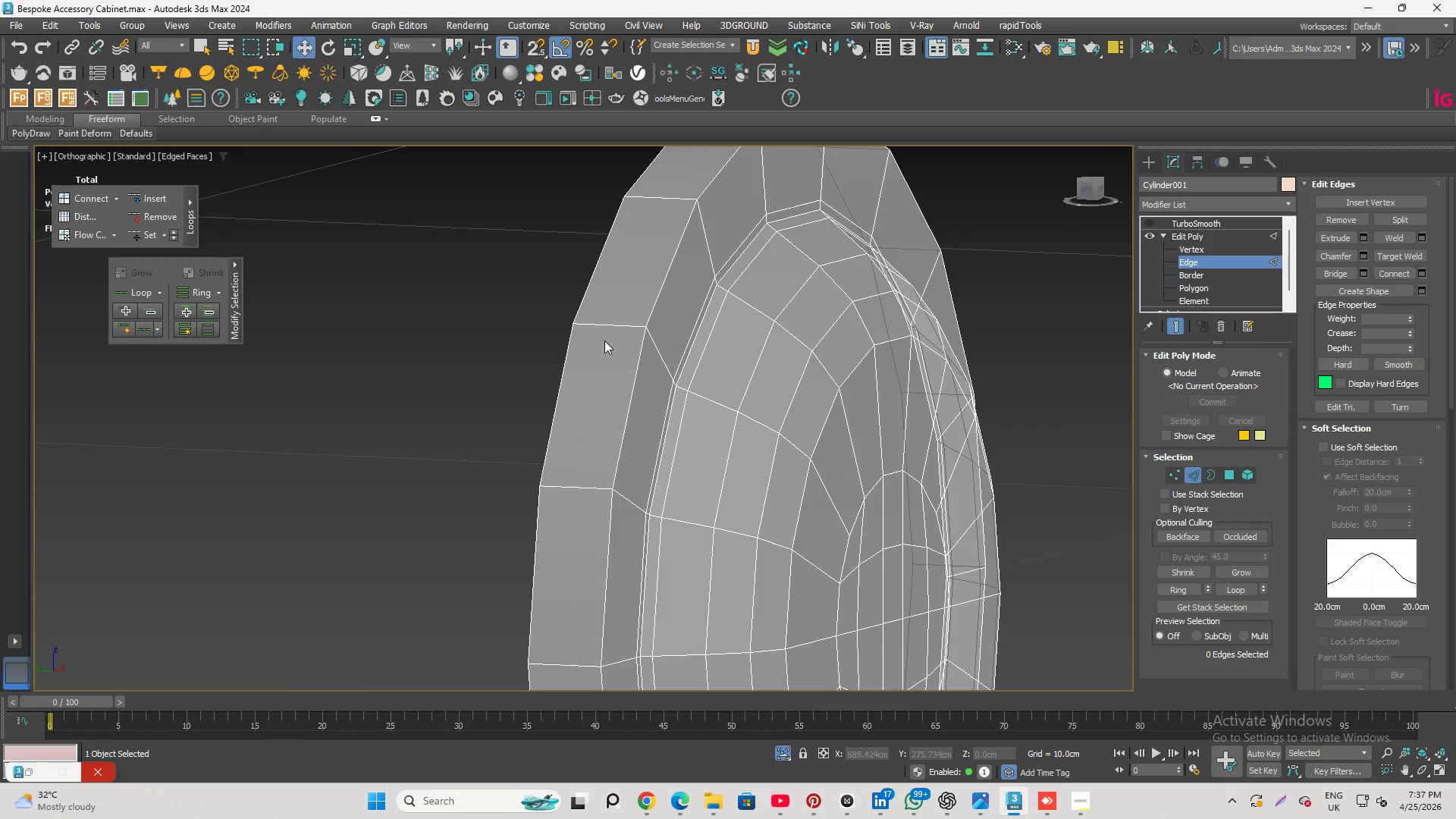 
left_click([605, 330])
 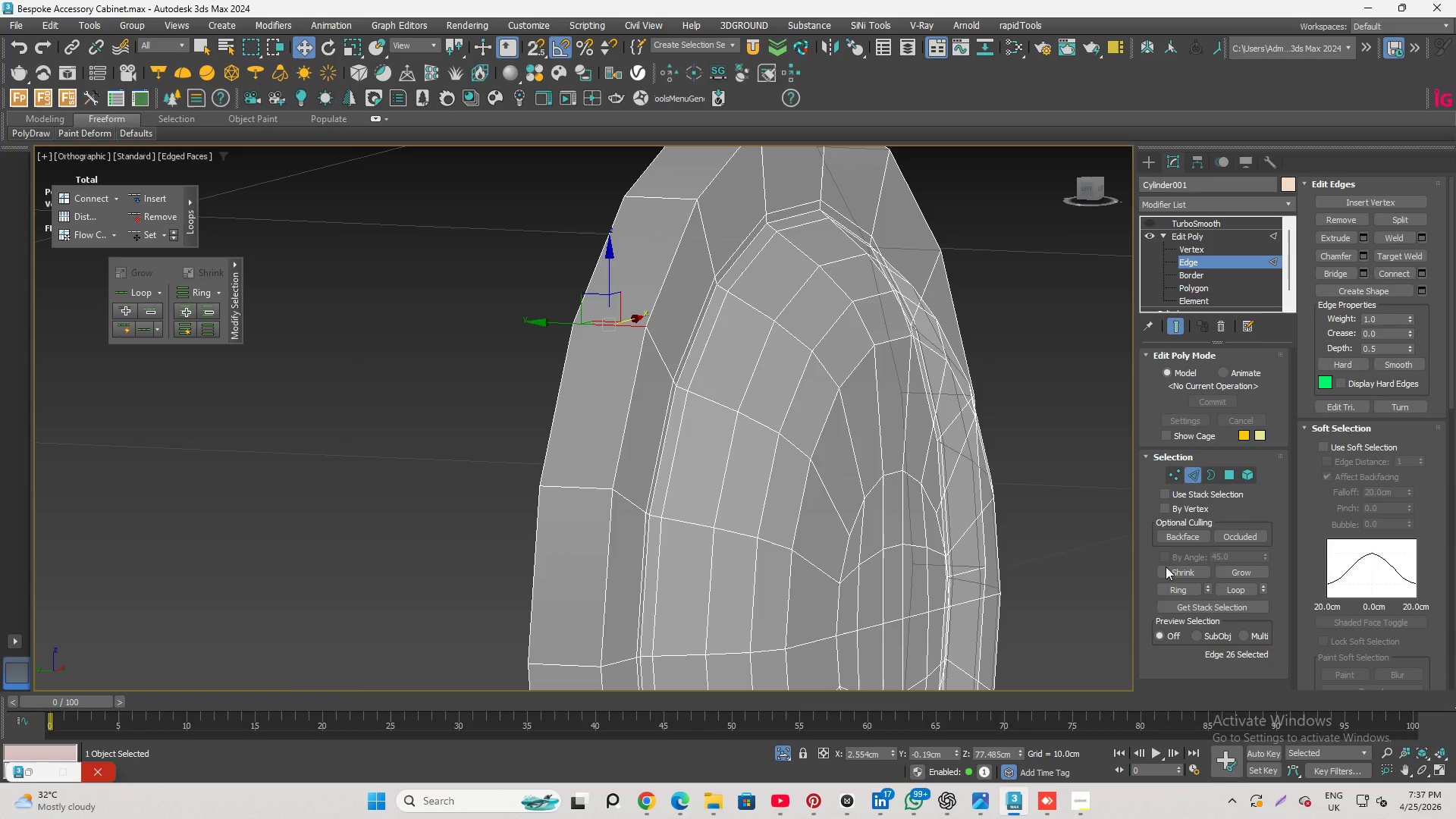 
left_click([1184, 588])
 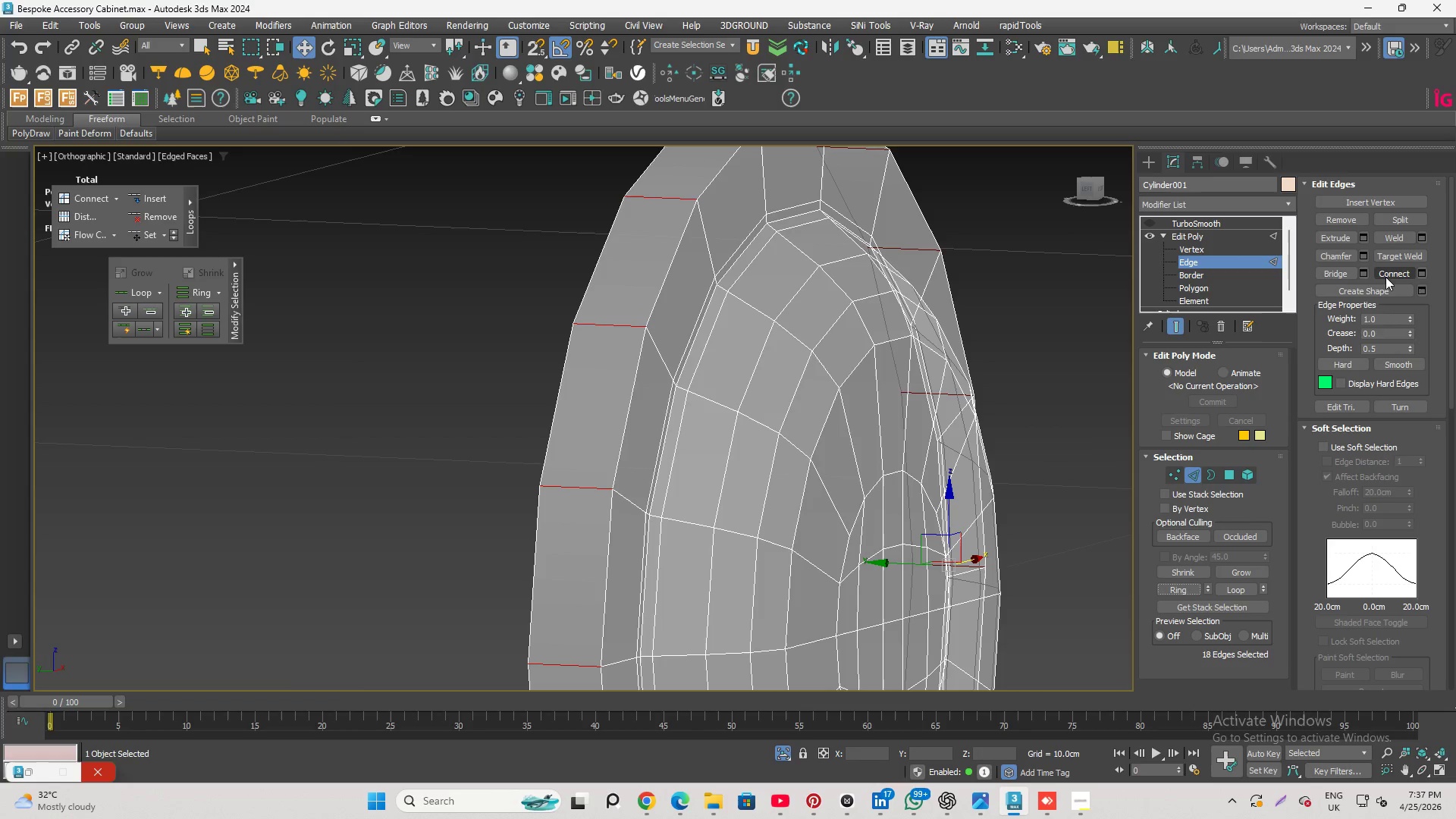 
left_click([1390, 273])
 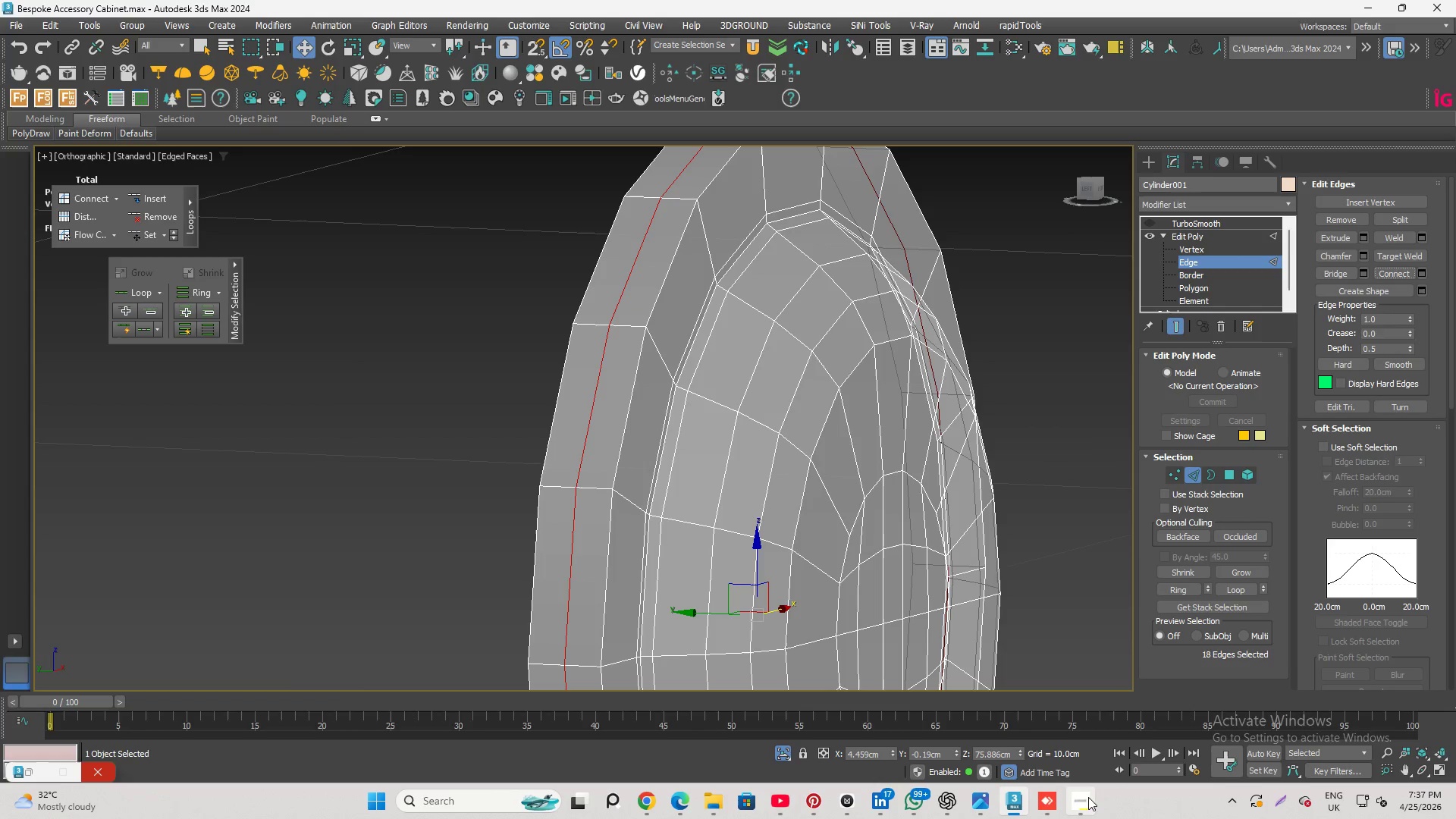 
left_click([1087, 796])